 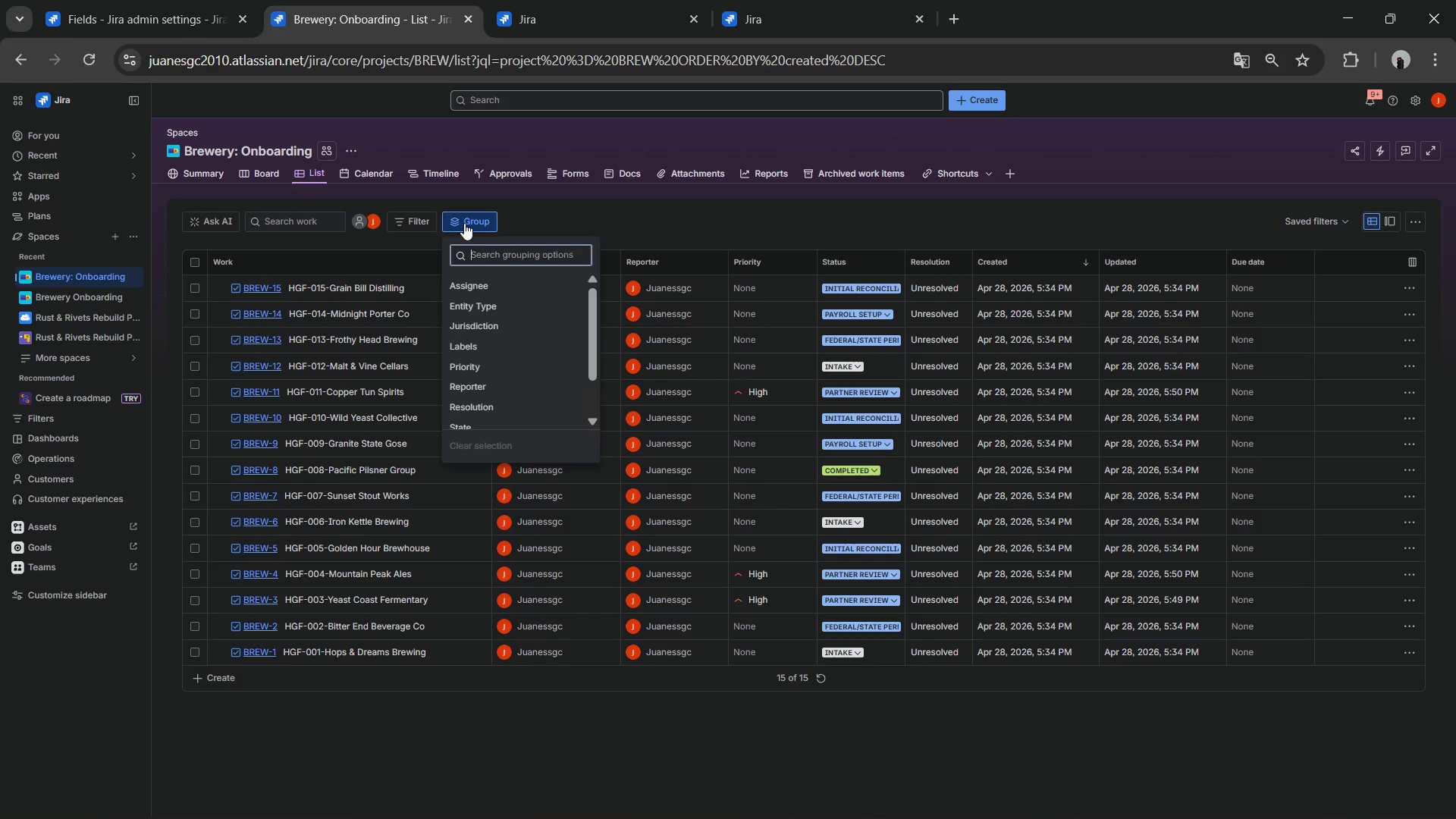 
left_click([478, 329])
 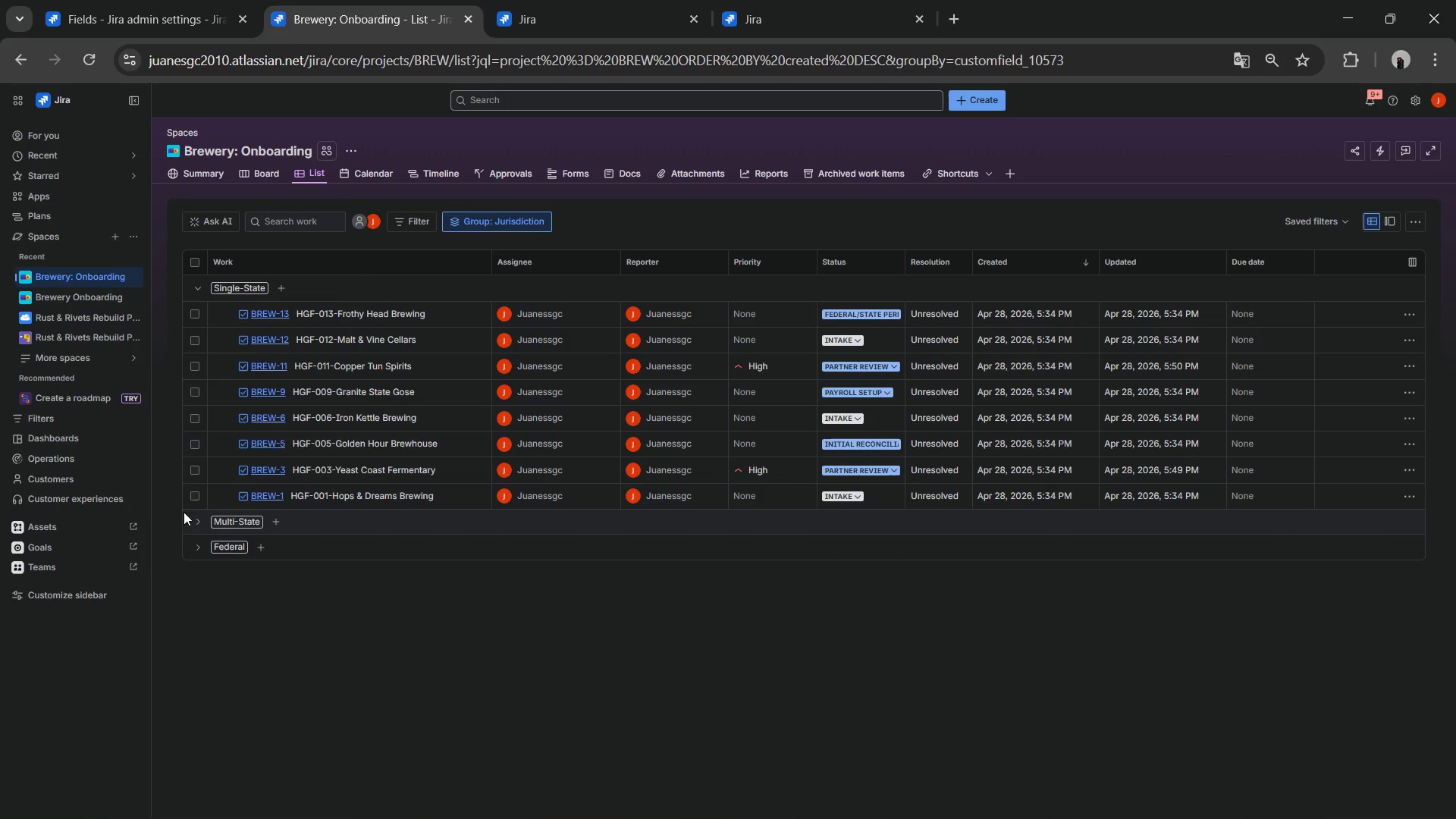 
left_click([199, 519])
 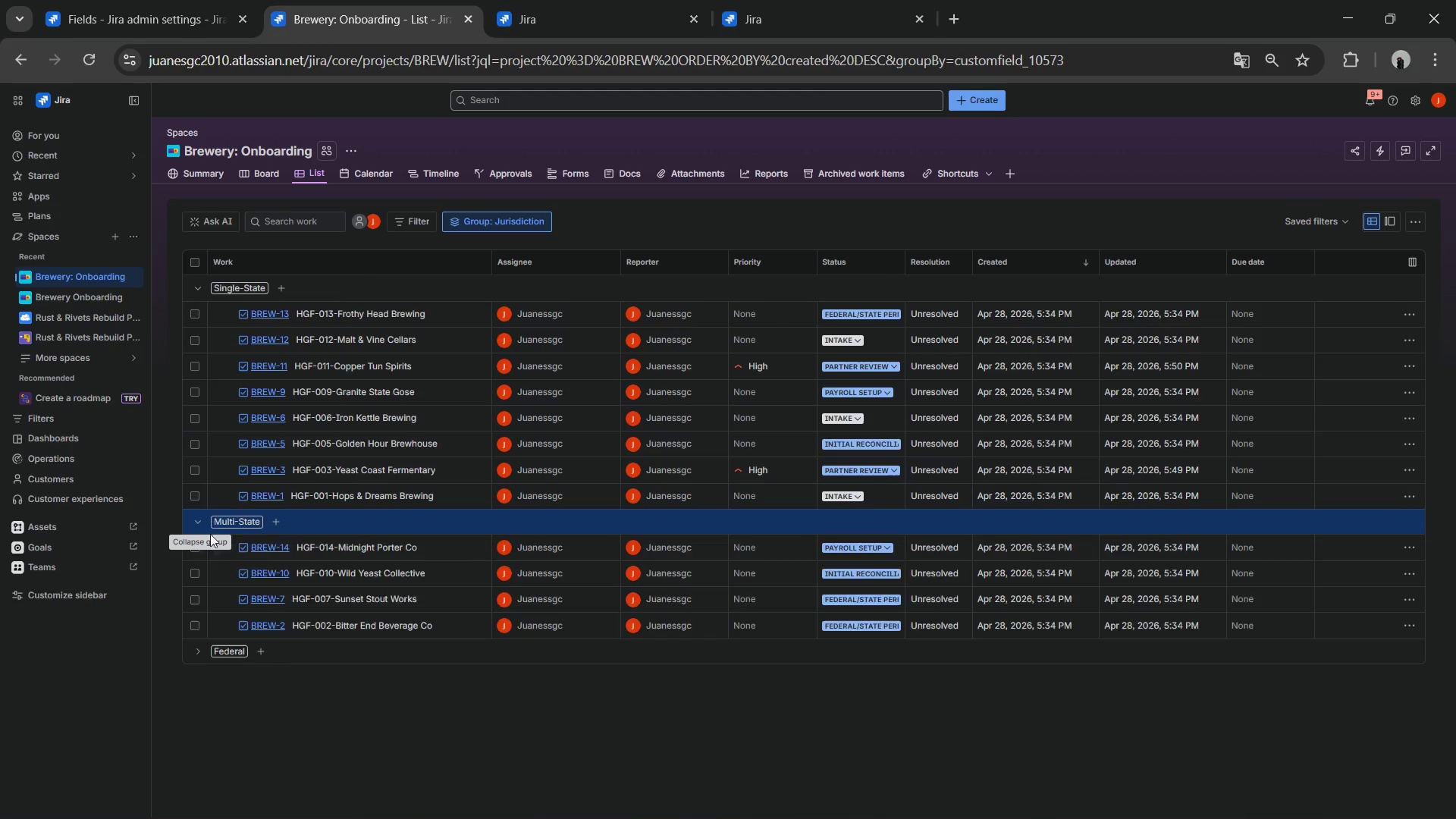 
scroll: coordinate [295, 515], scroll_direction: down, amount: 4.0
 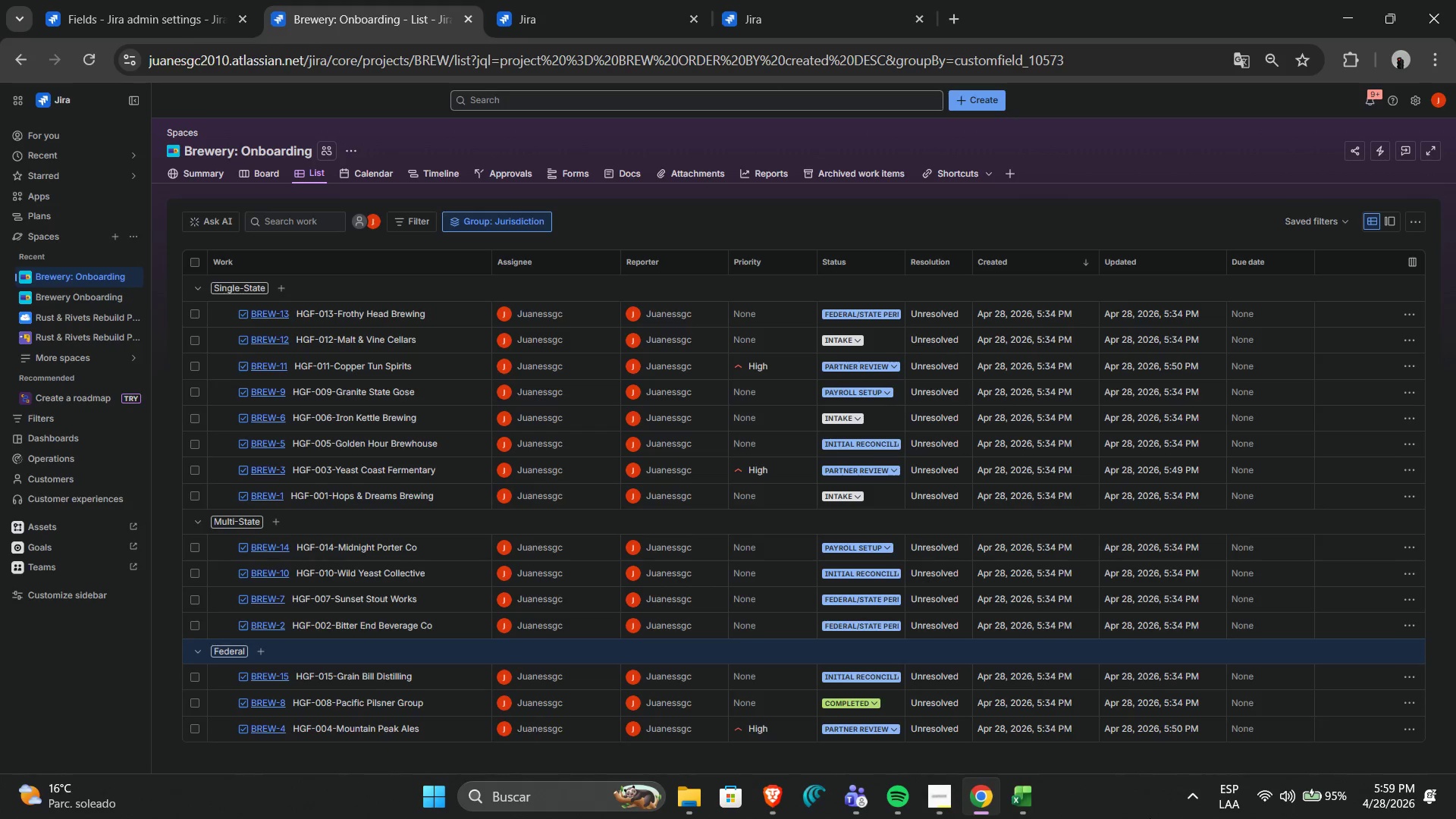 
wait(8.51)
 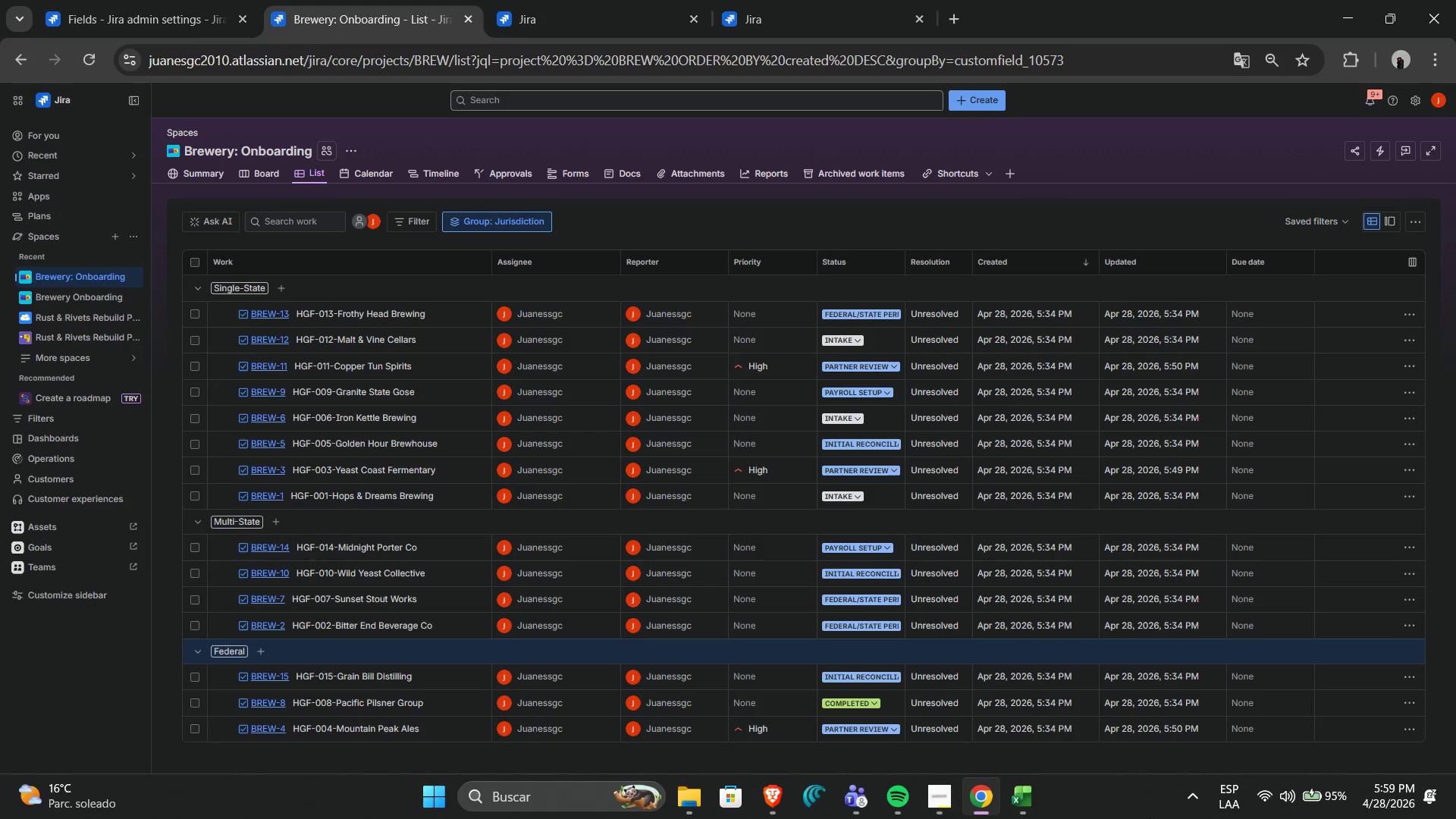 
left_click([281, 173])
 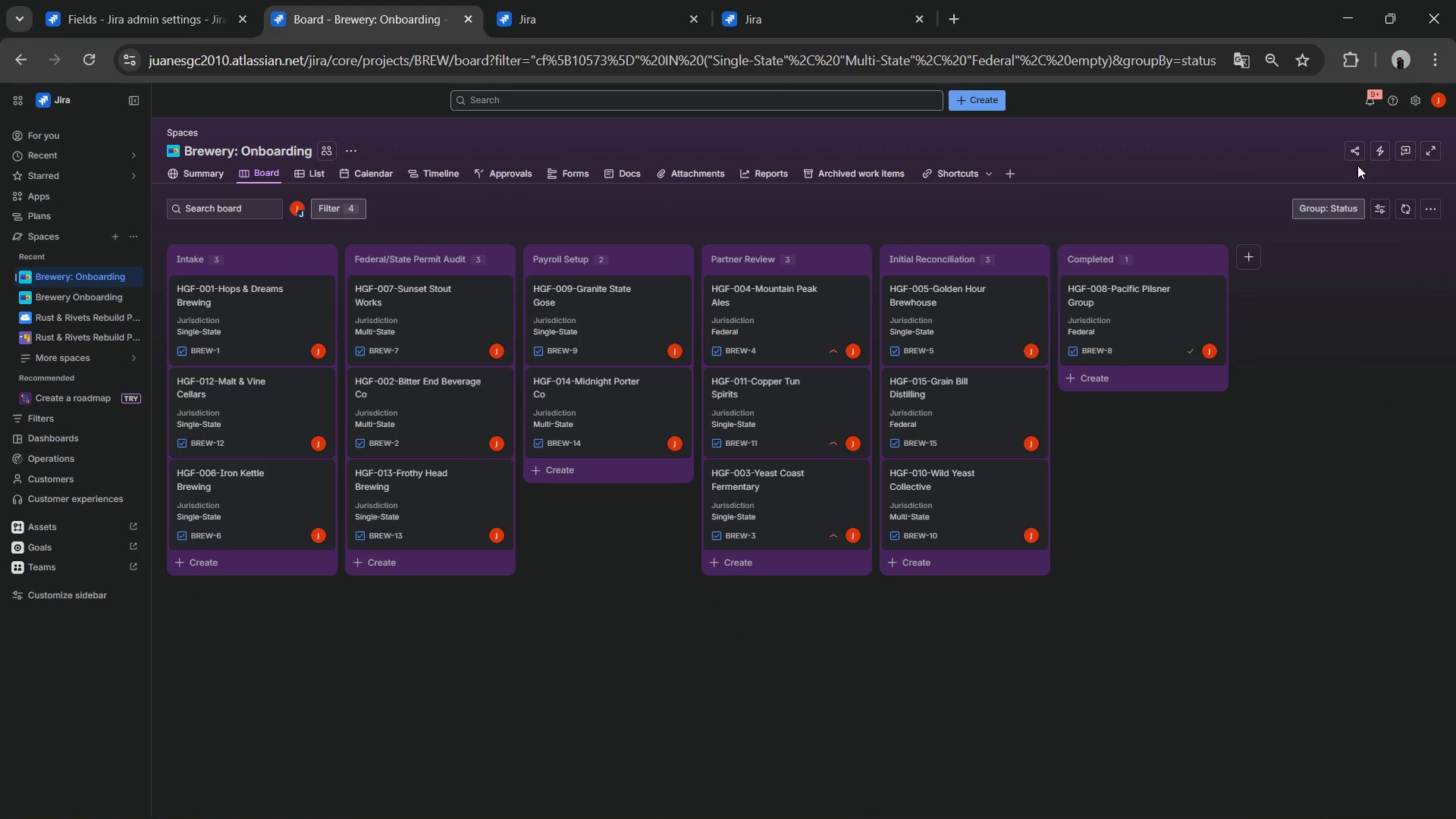 
left_click([1343, 202])
 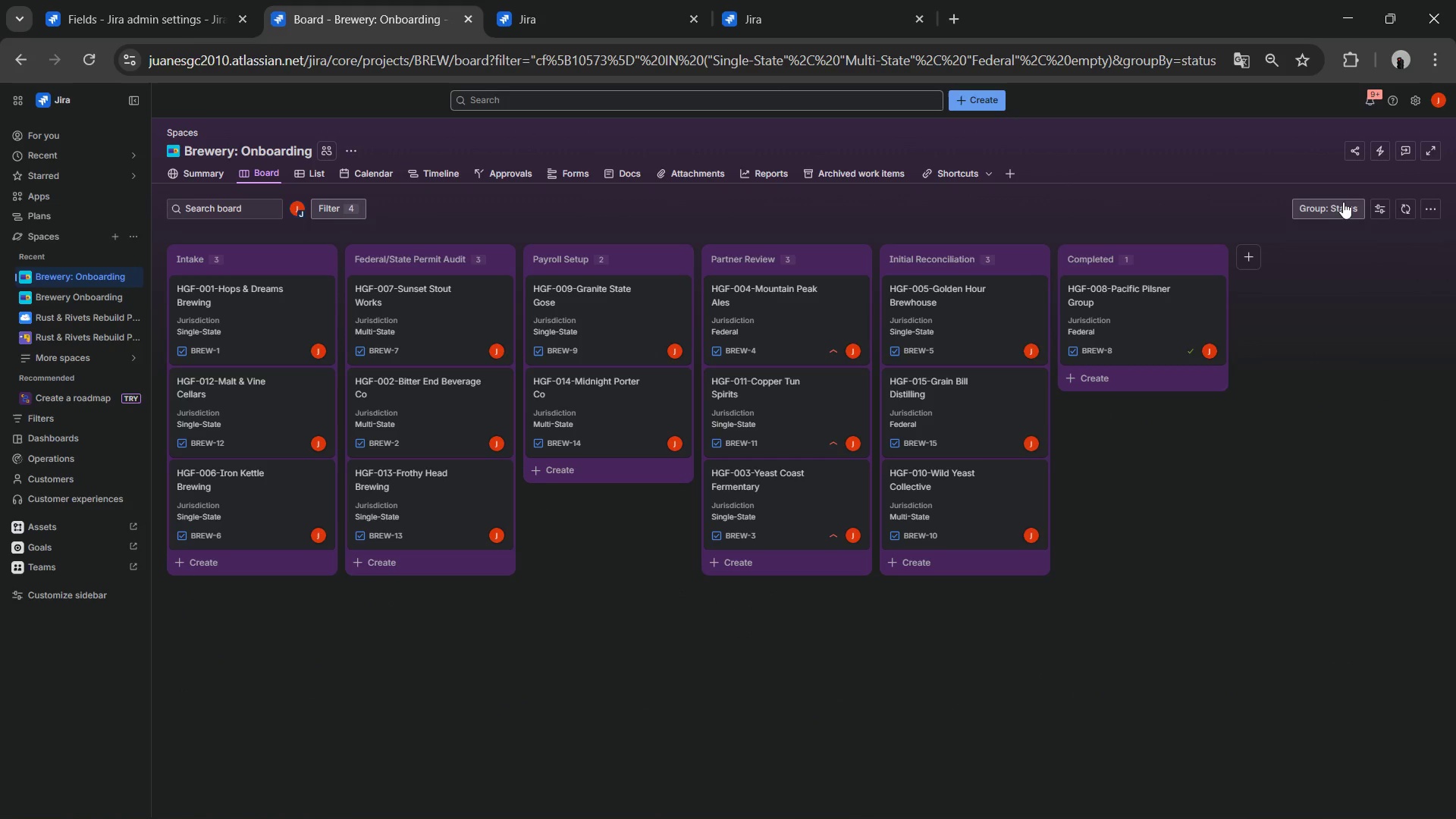 
double_click([1343, 202])
 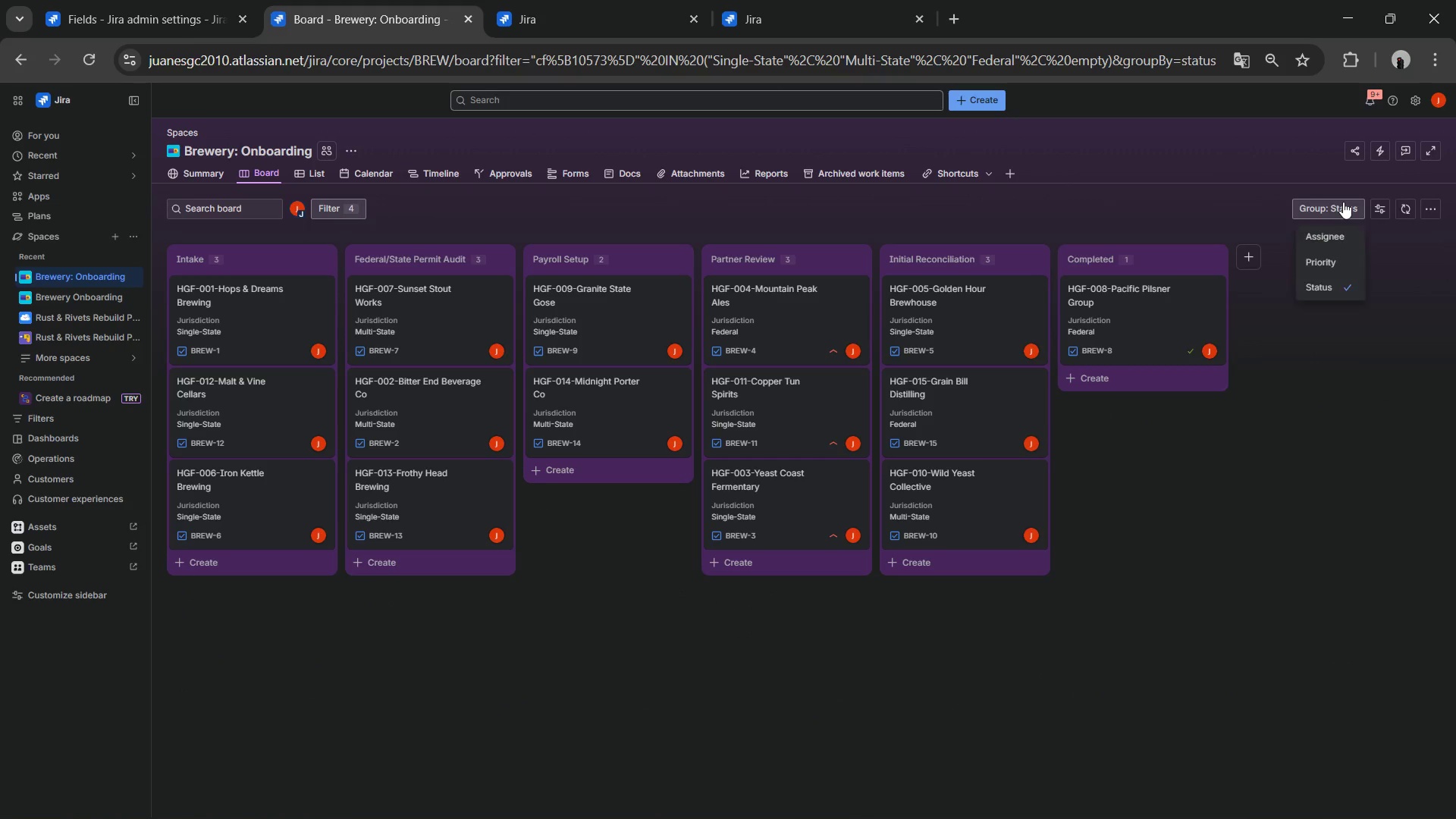 
triple_click([1343, 202])
 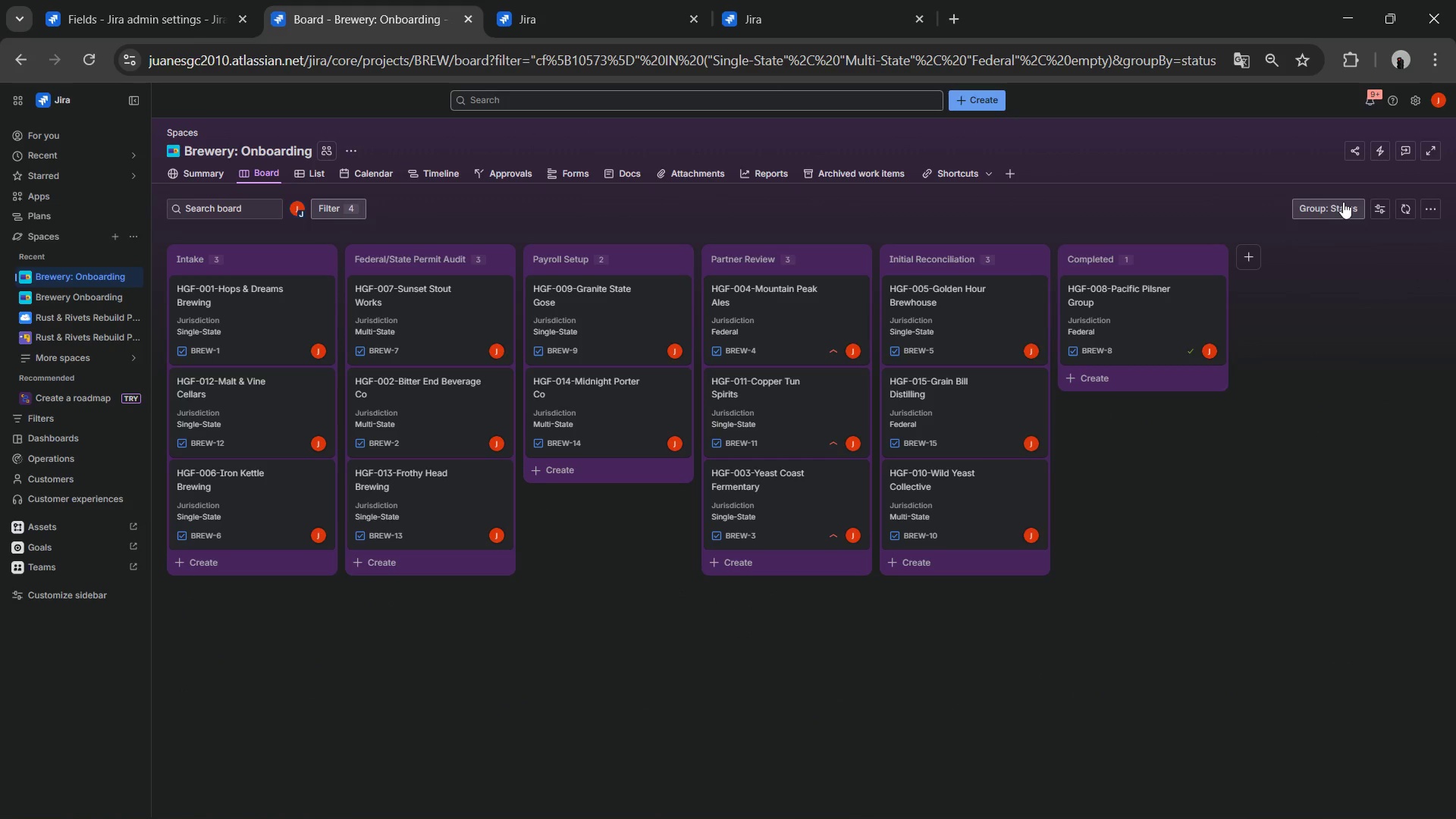 
triple_click([1343, 202])
 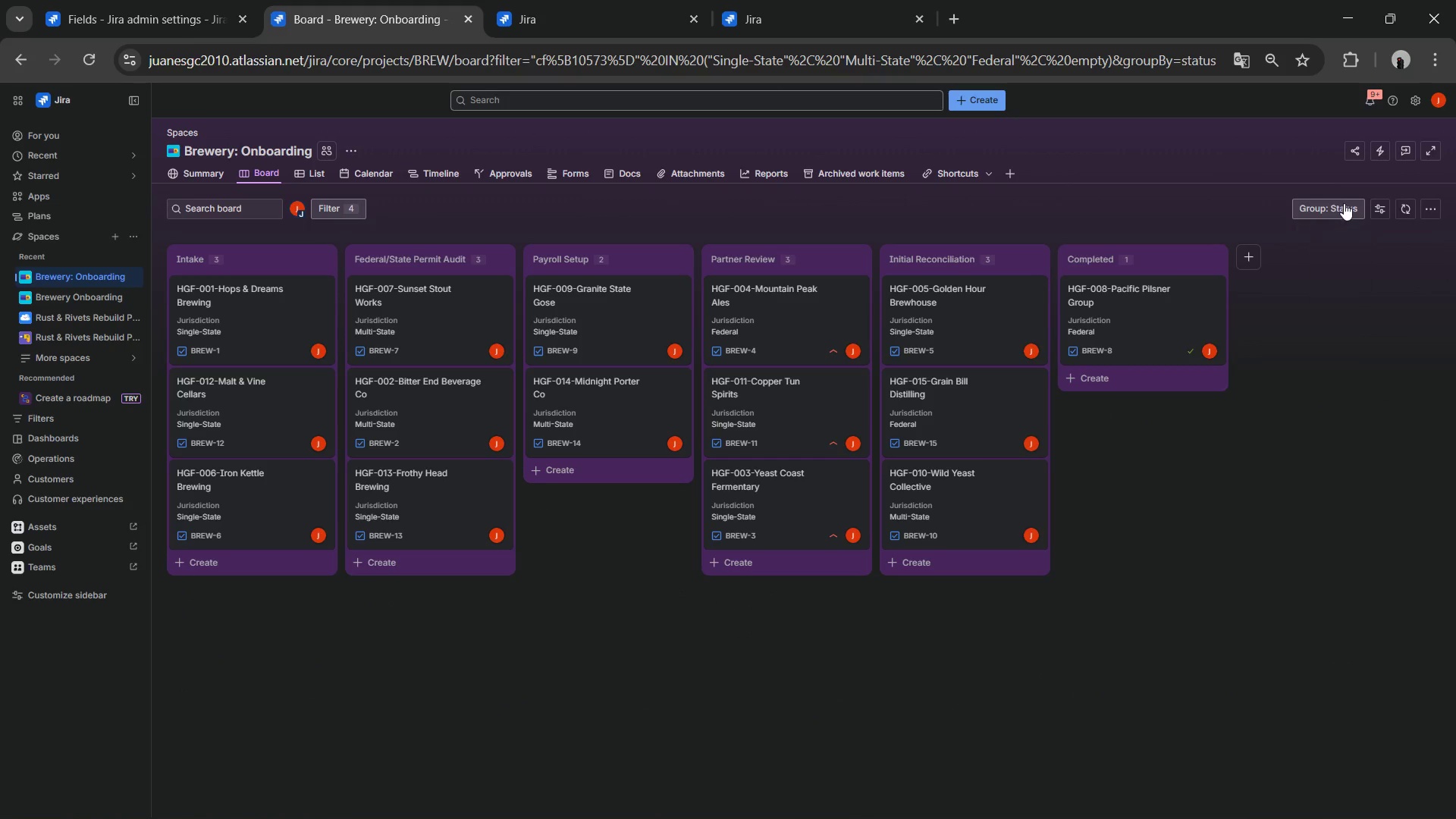 
triple_click([1344, 203])
 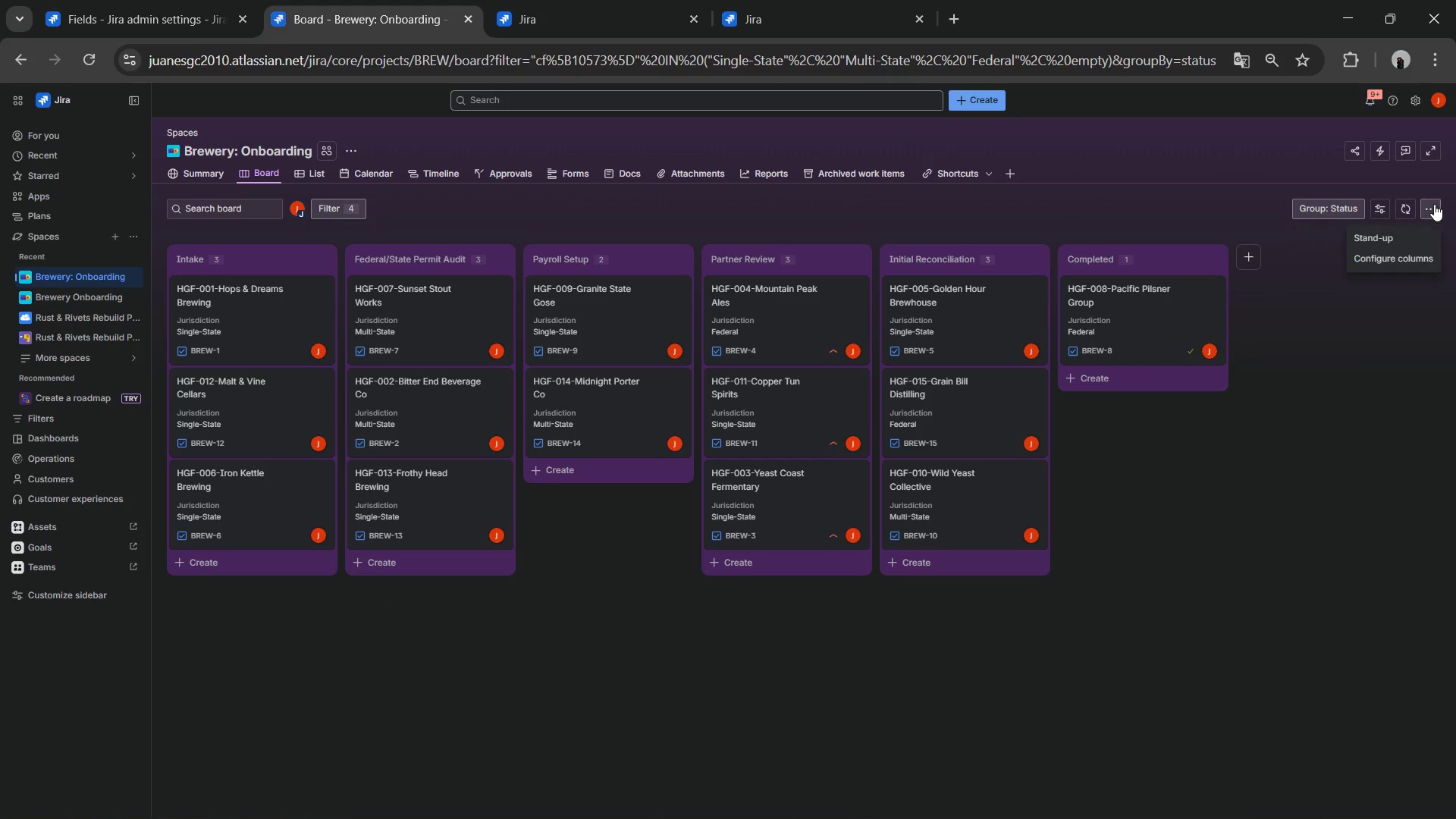 
left_click([1434, 204])
 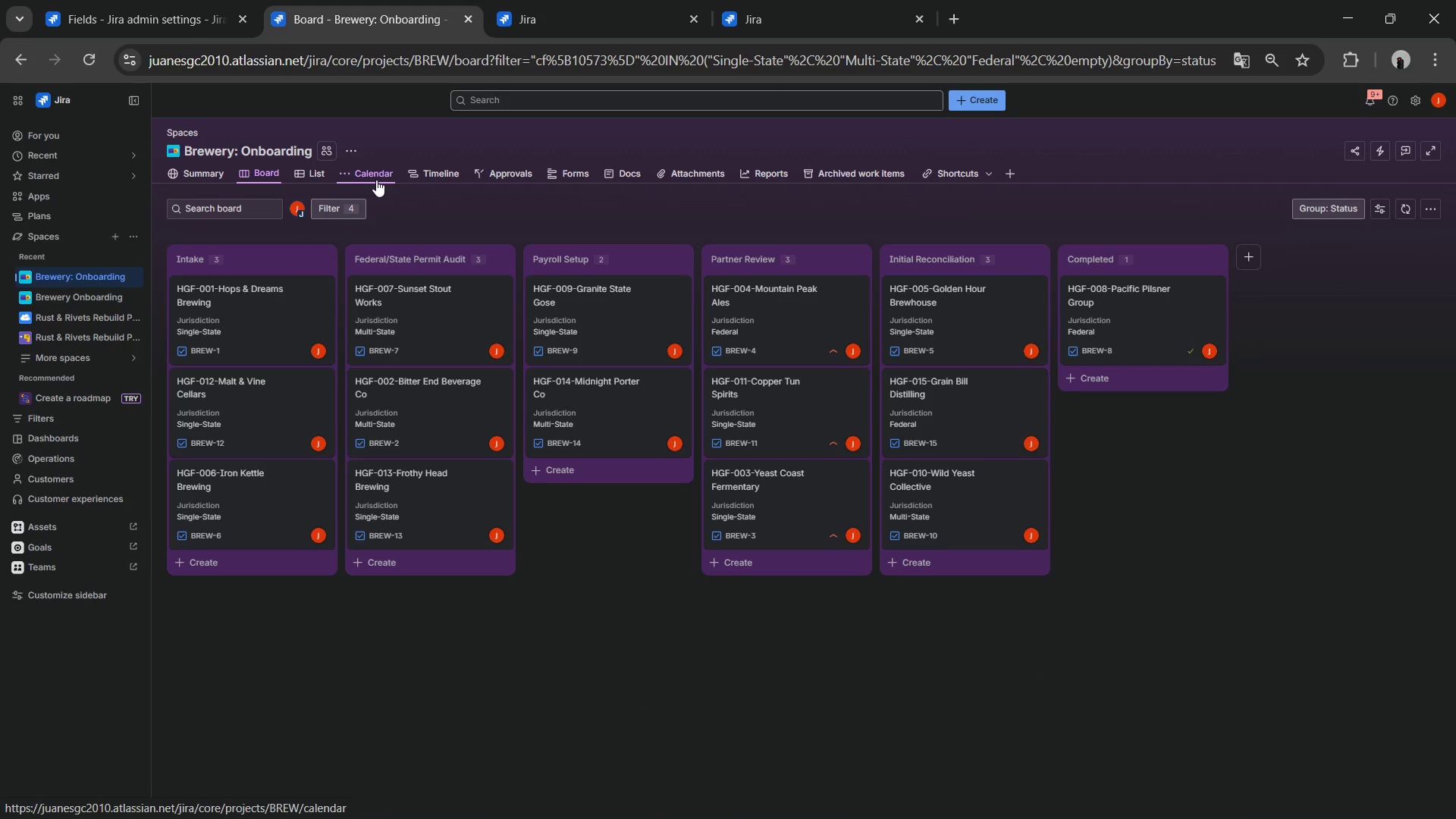 
right_click([268, 168])
 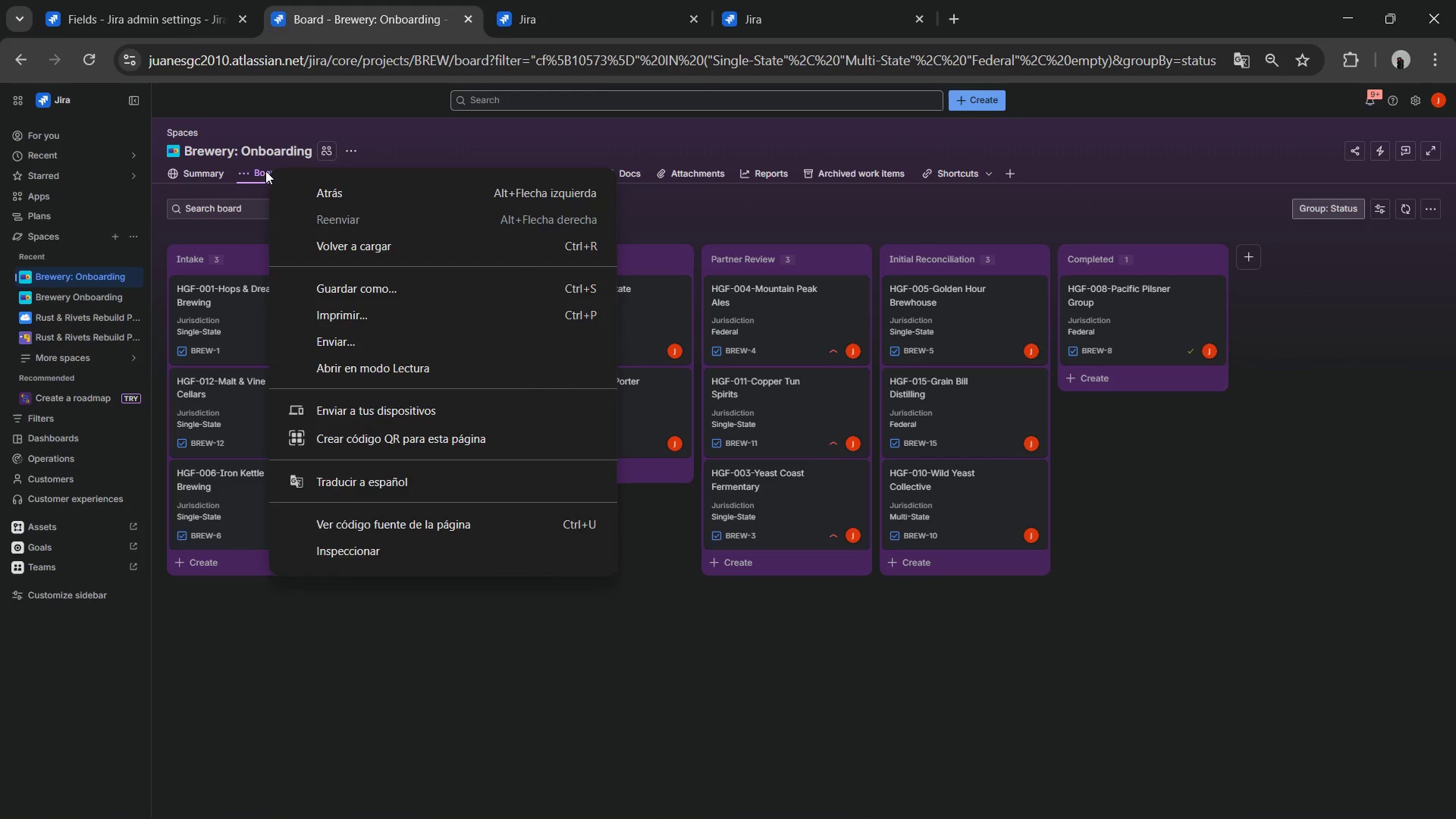 
left_click([265, 171])
 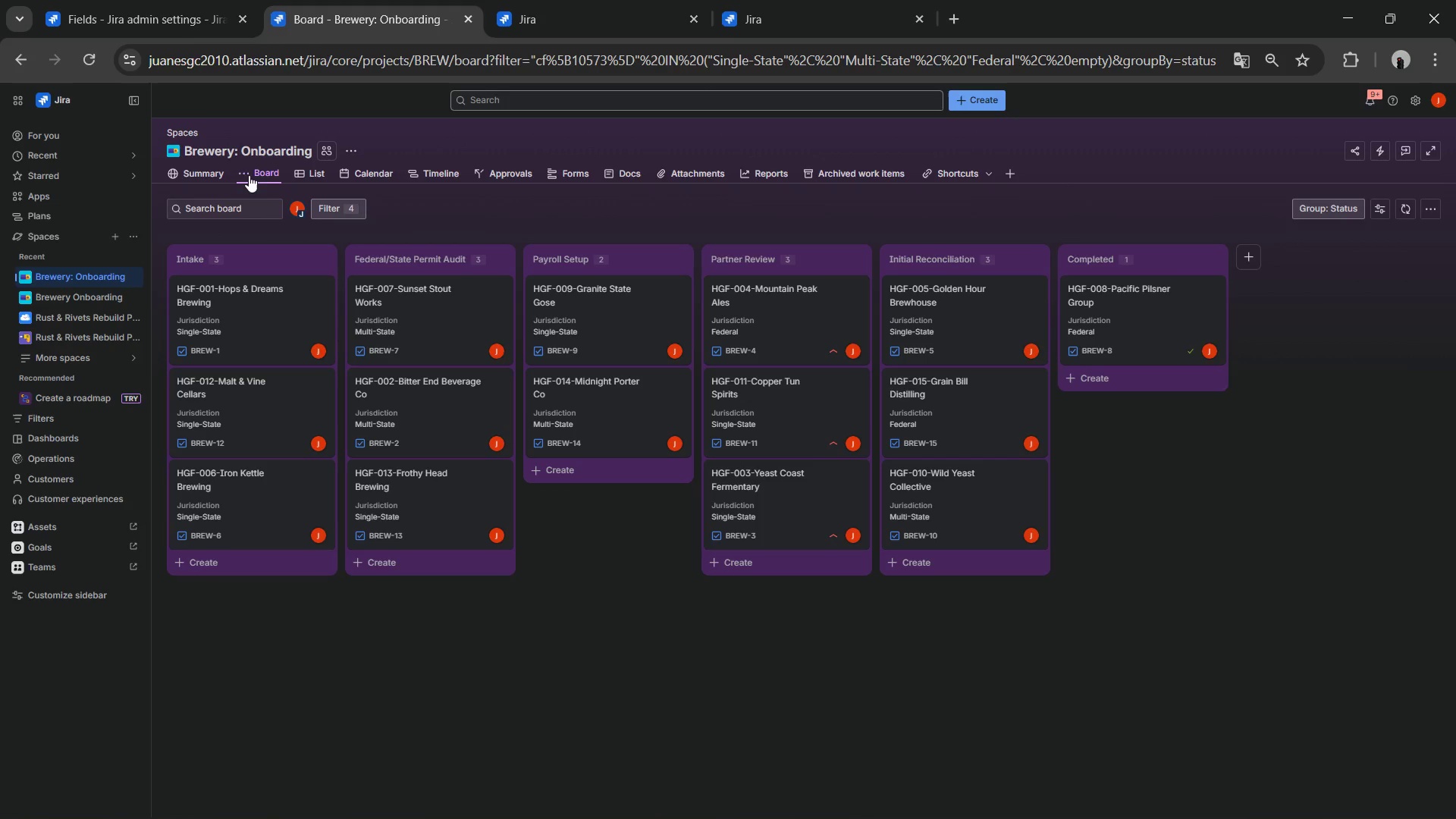 
mouse_move([265, 190])
 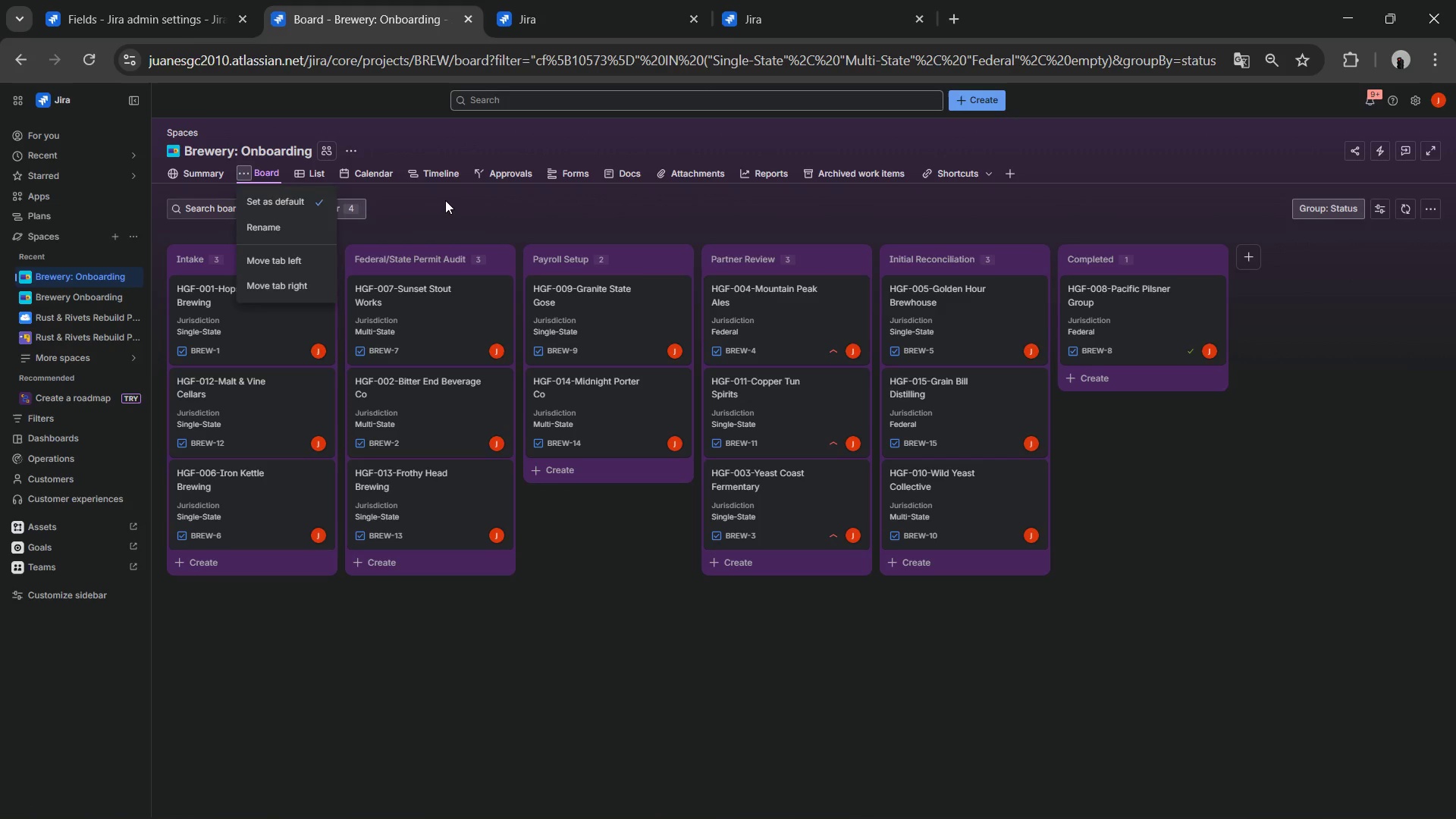 
left_click([445, 200])
 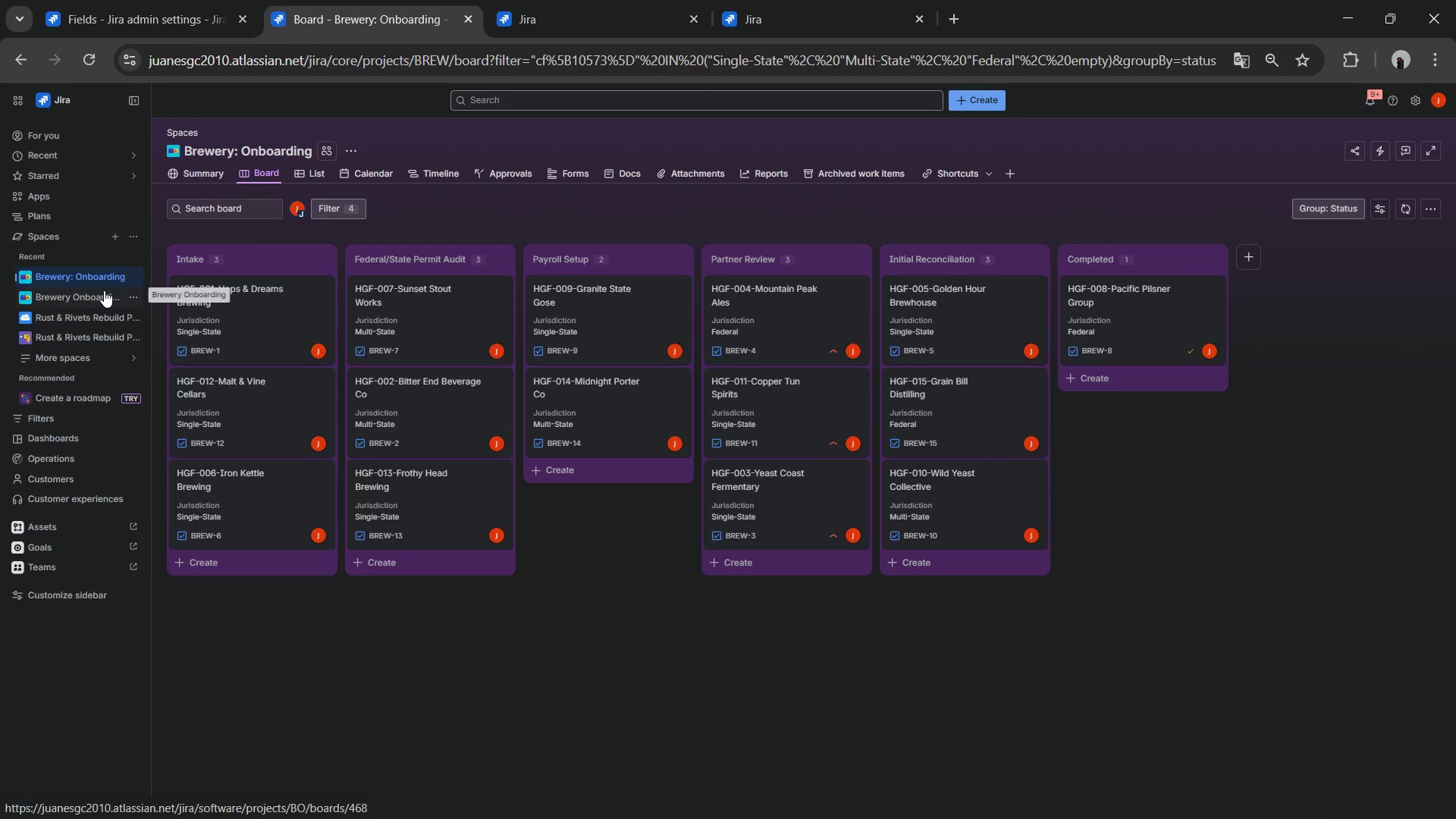 
left_click([104, 290])
 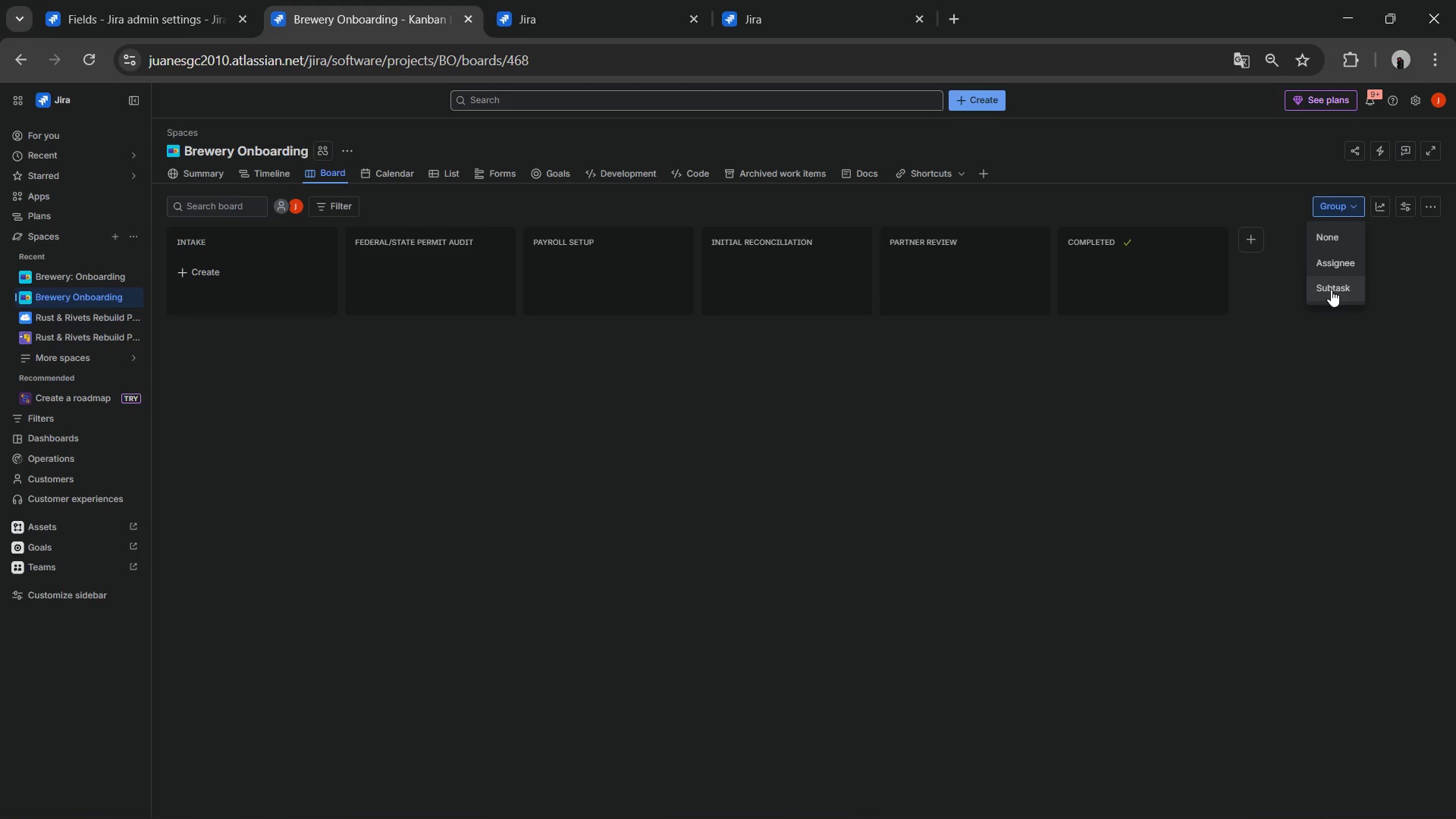 
wait(6.97)
 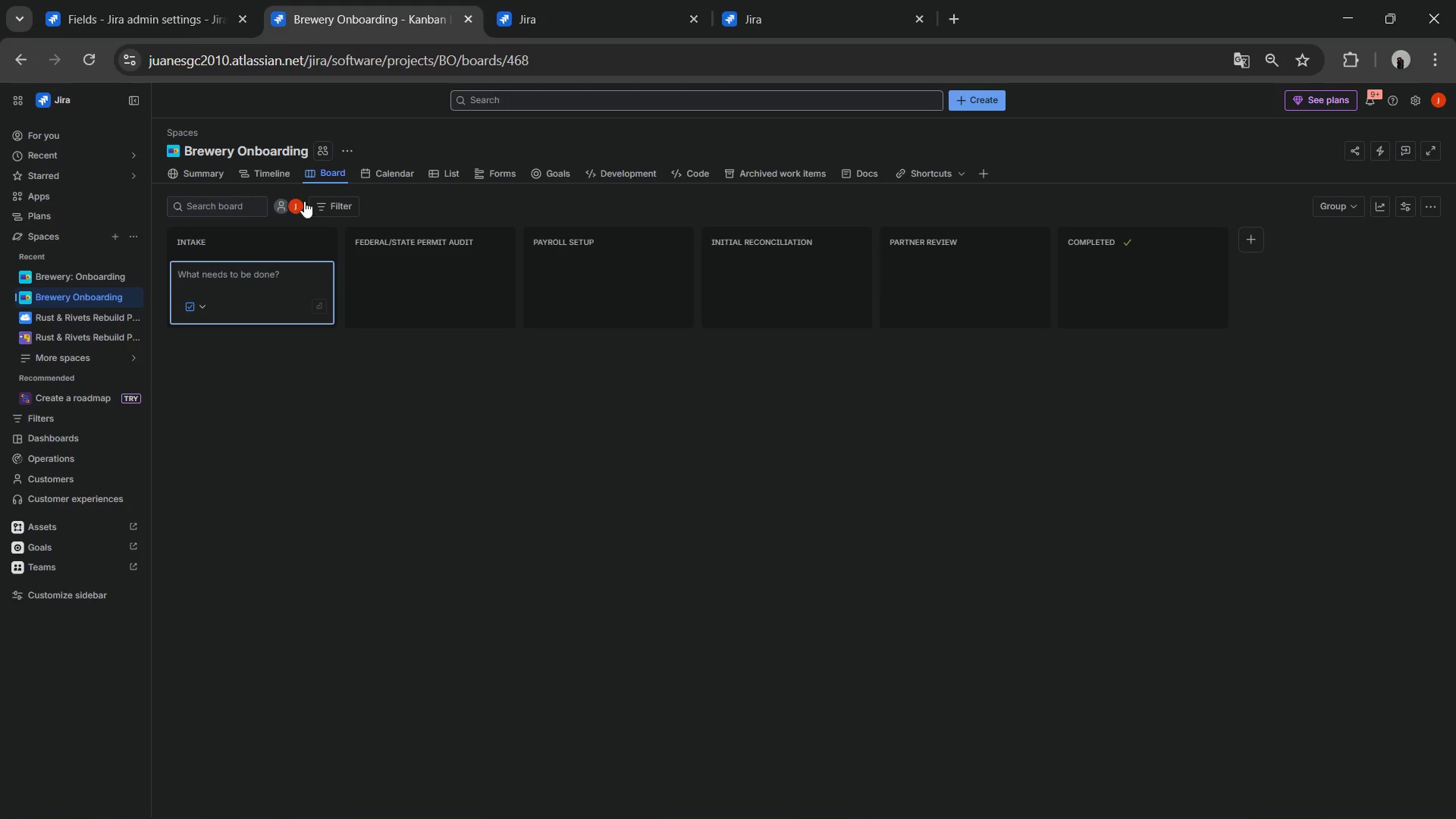 
left_click([1331, 290])
 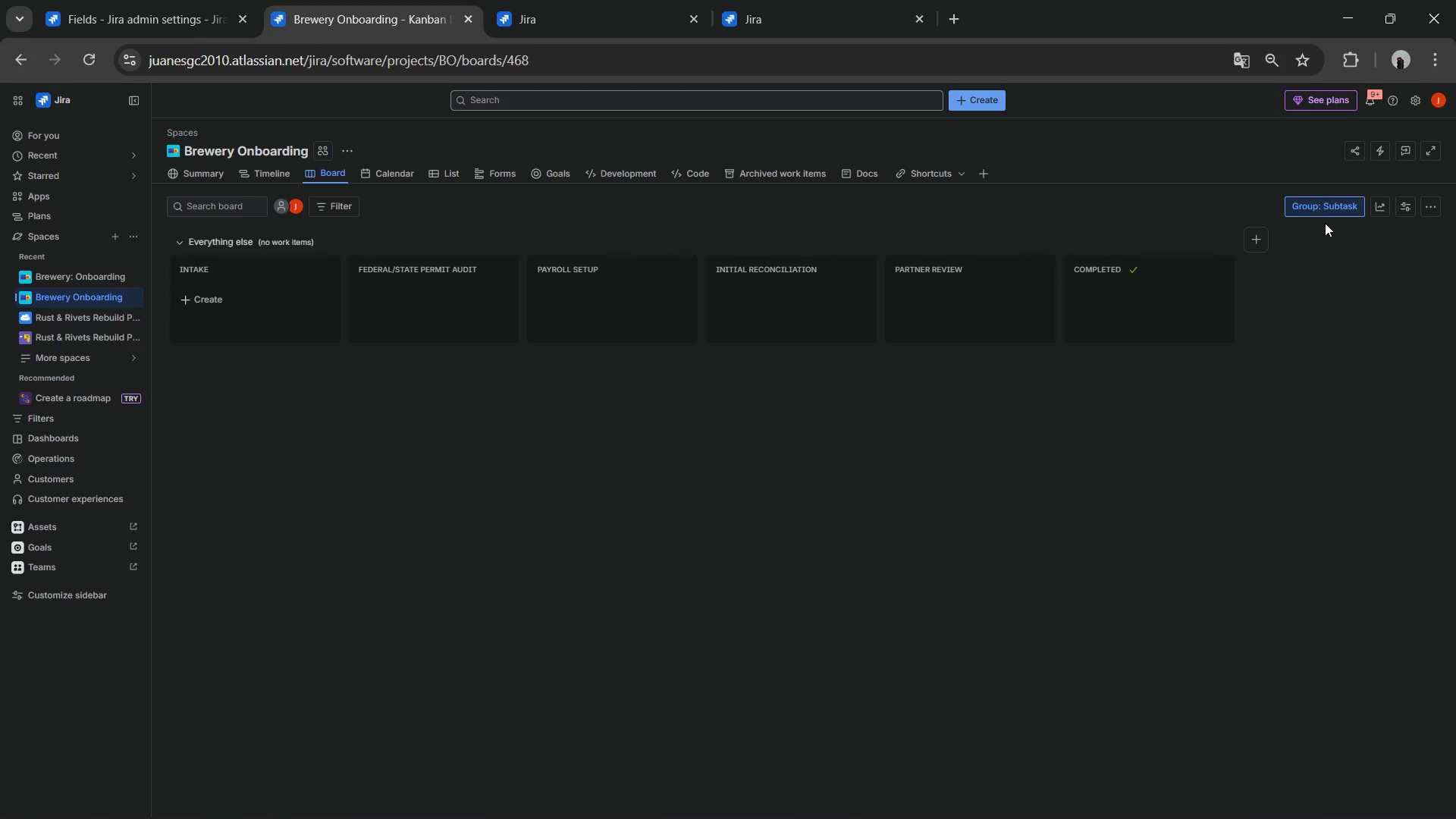 
left_click([1322, 215])
 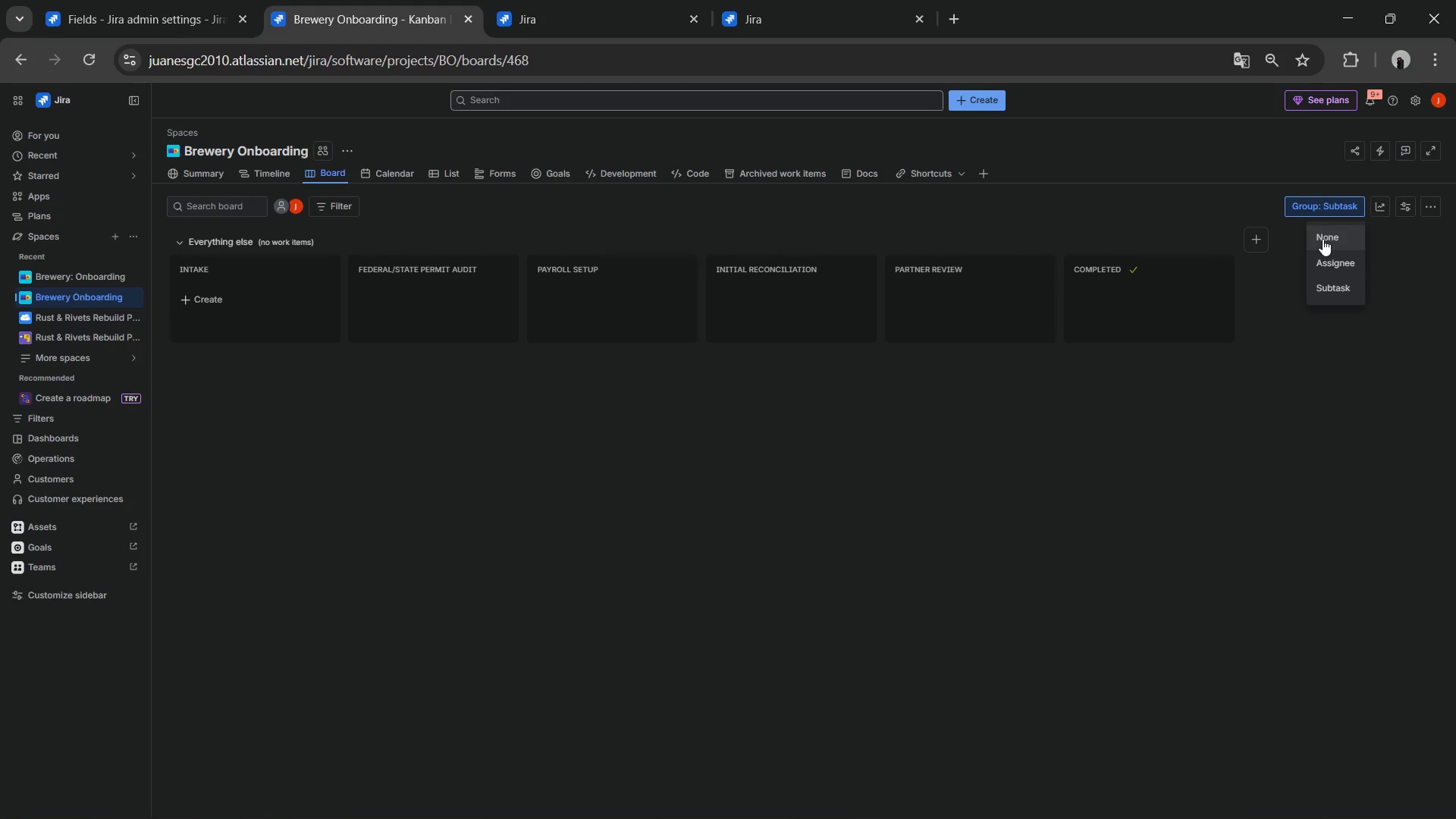 
left_click([1324, 239])
 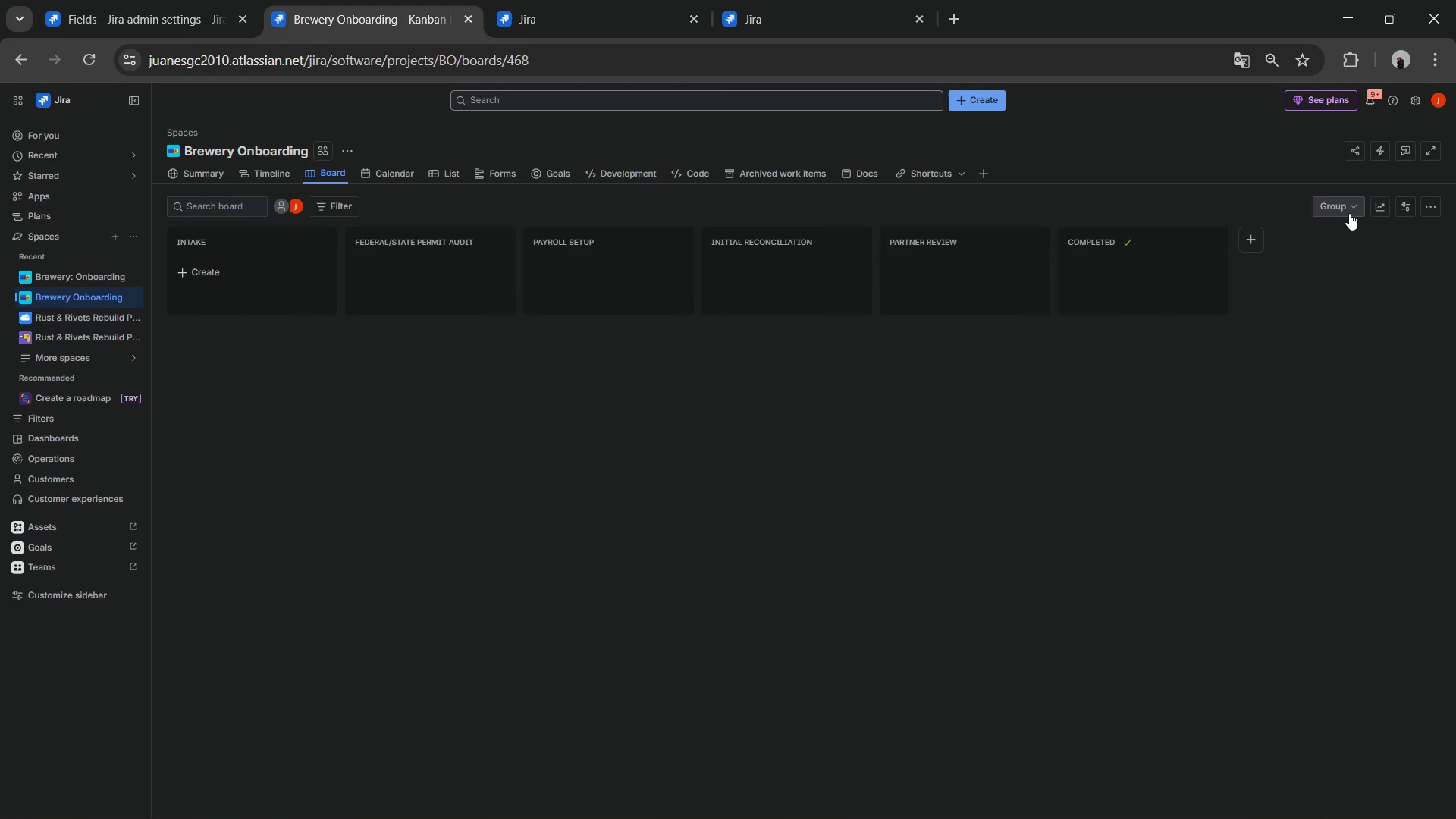 
left_click([1348, 213])
 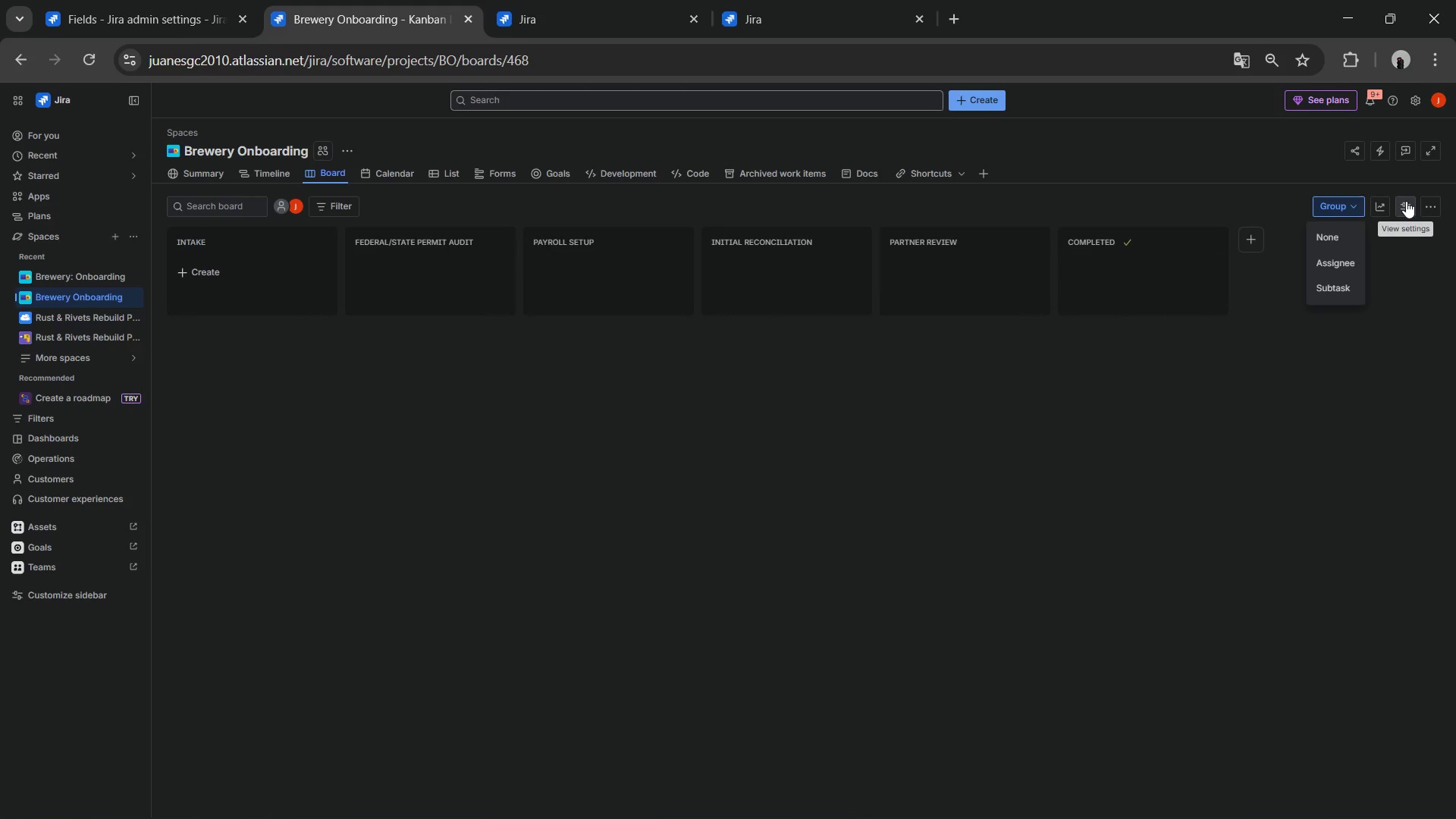 
mouse_move([1410, 218])
 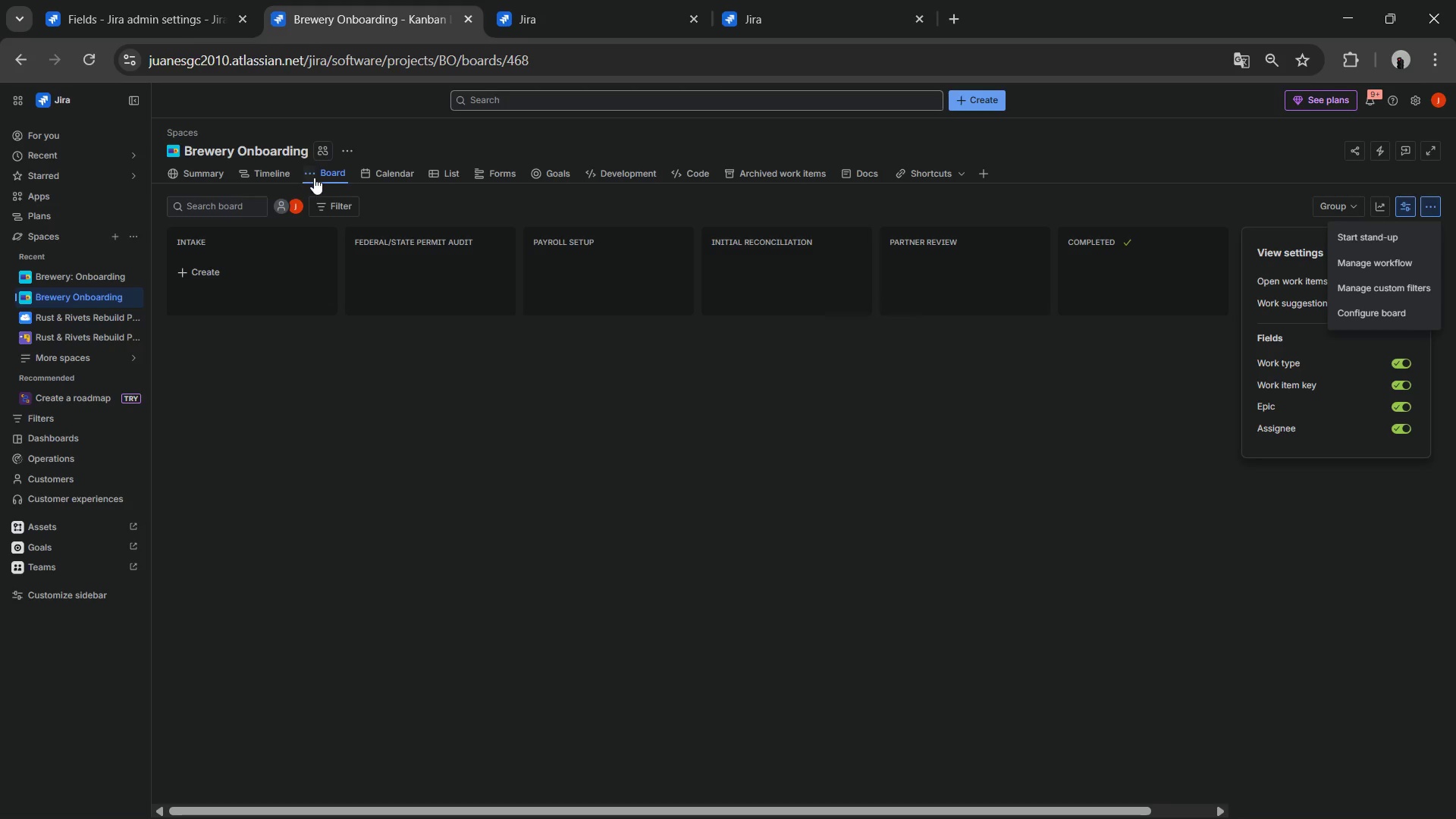 
left_click([64, 281])
 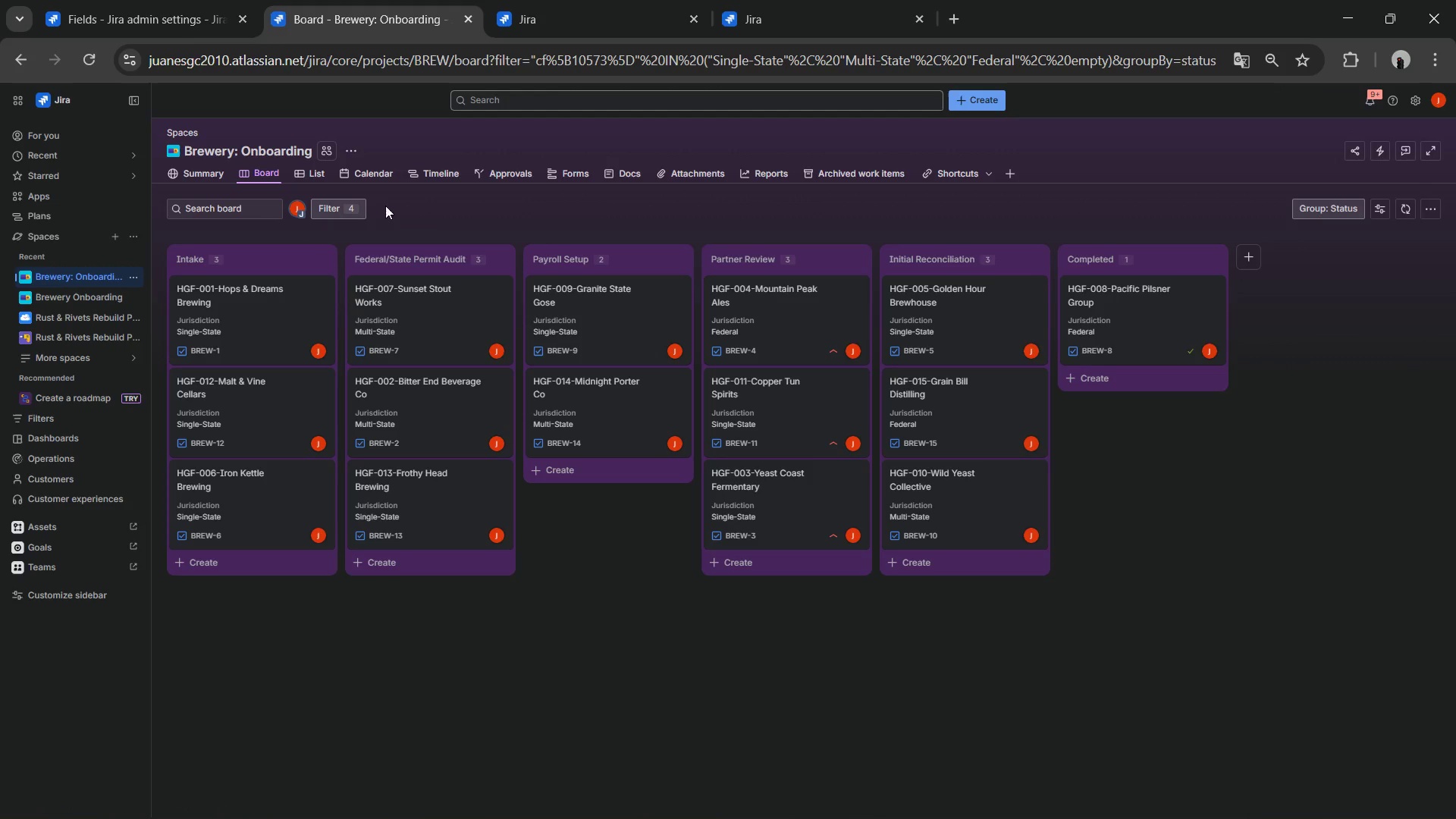 
left_click([355, 152])
 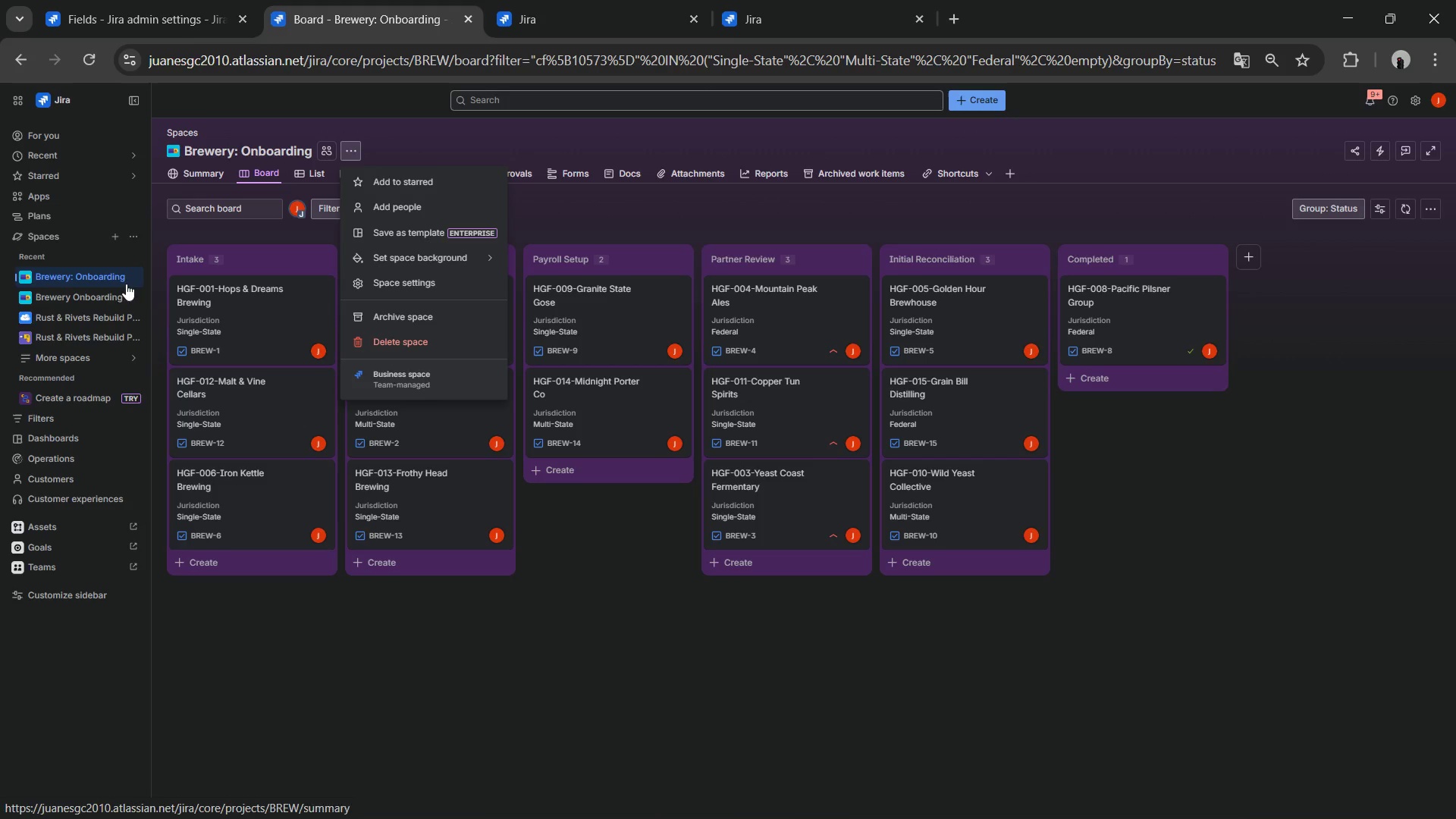 
wait(6.88)
 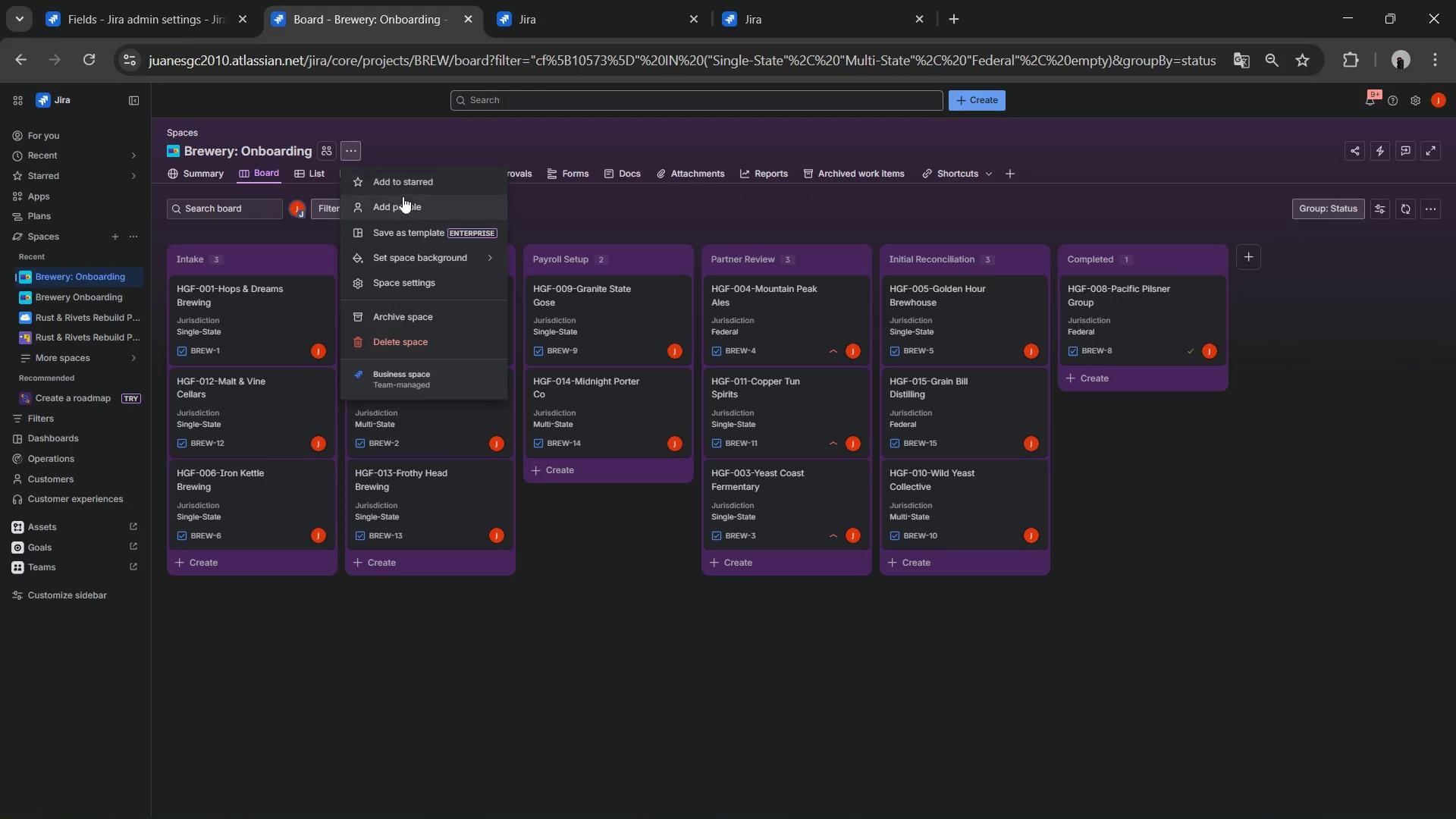 
left_click([382, 286])
 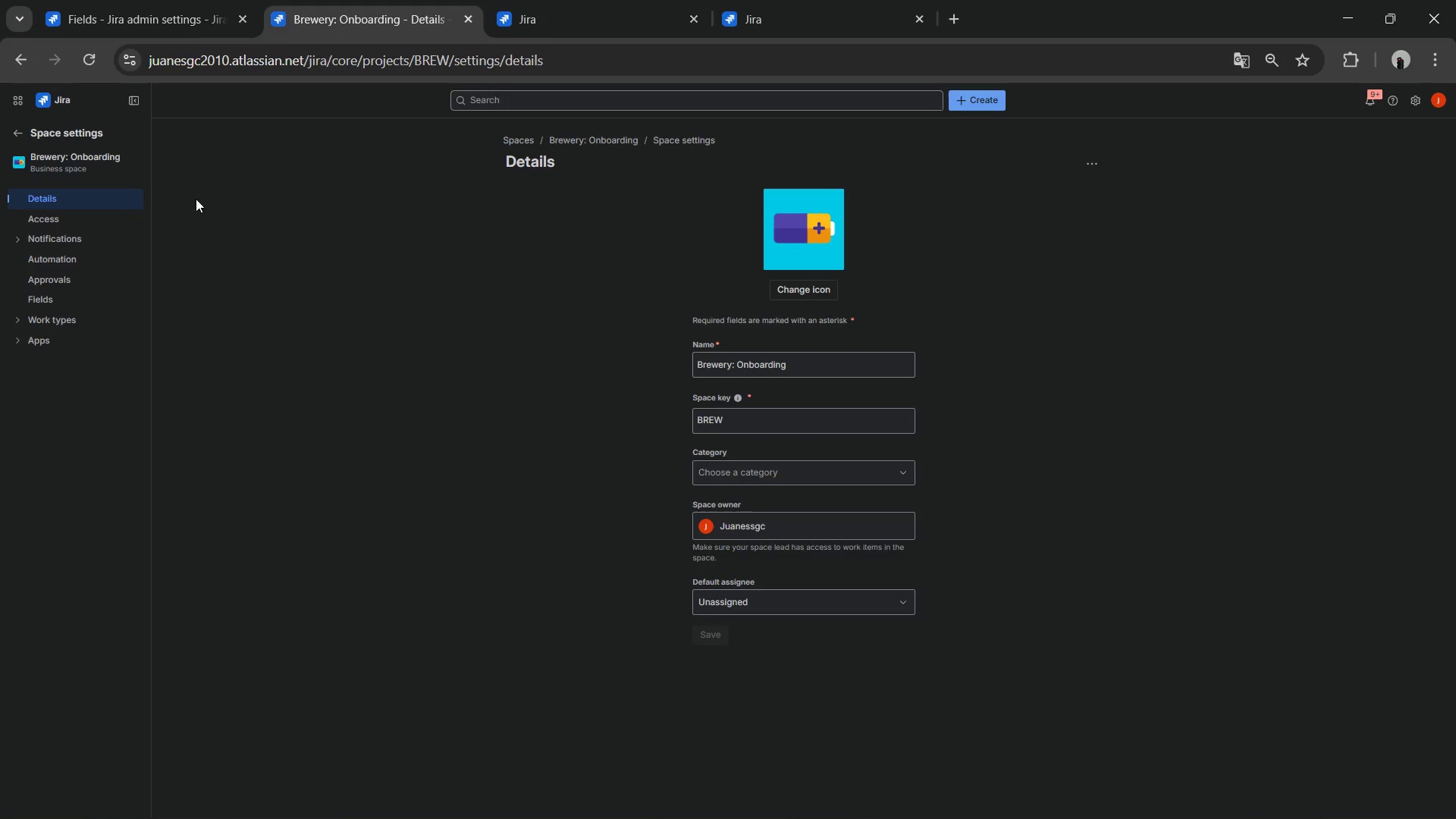 
left_click([783, 480])
 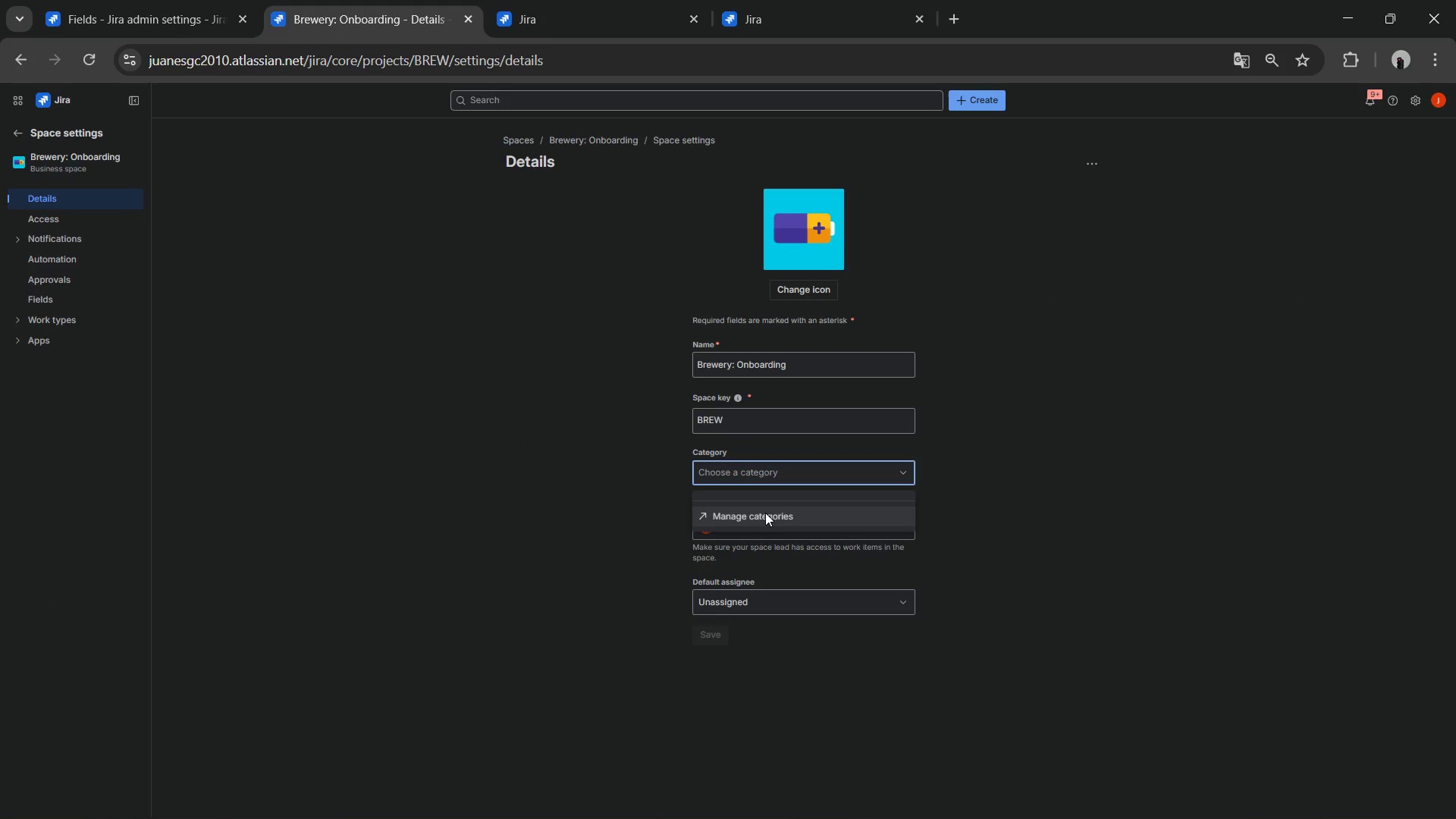 
scroll: coordinate [775, 493], scroll_direction: down, amount: 2.0
 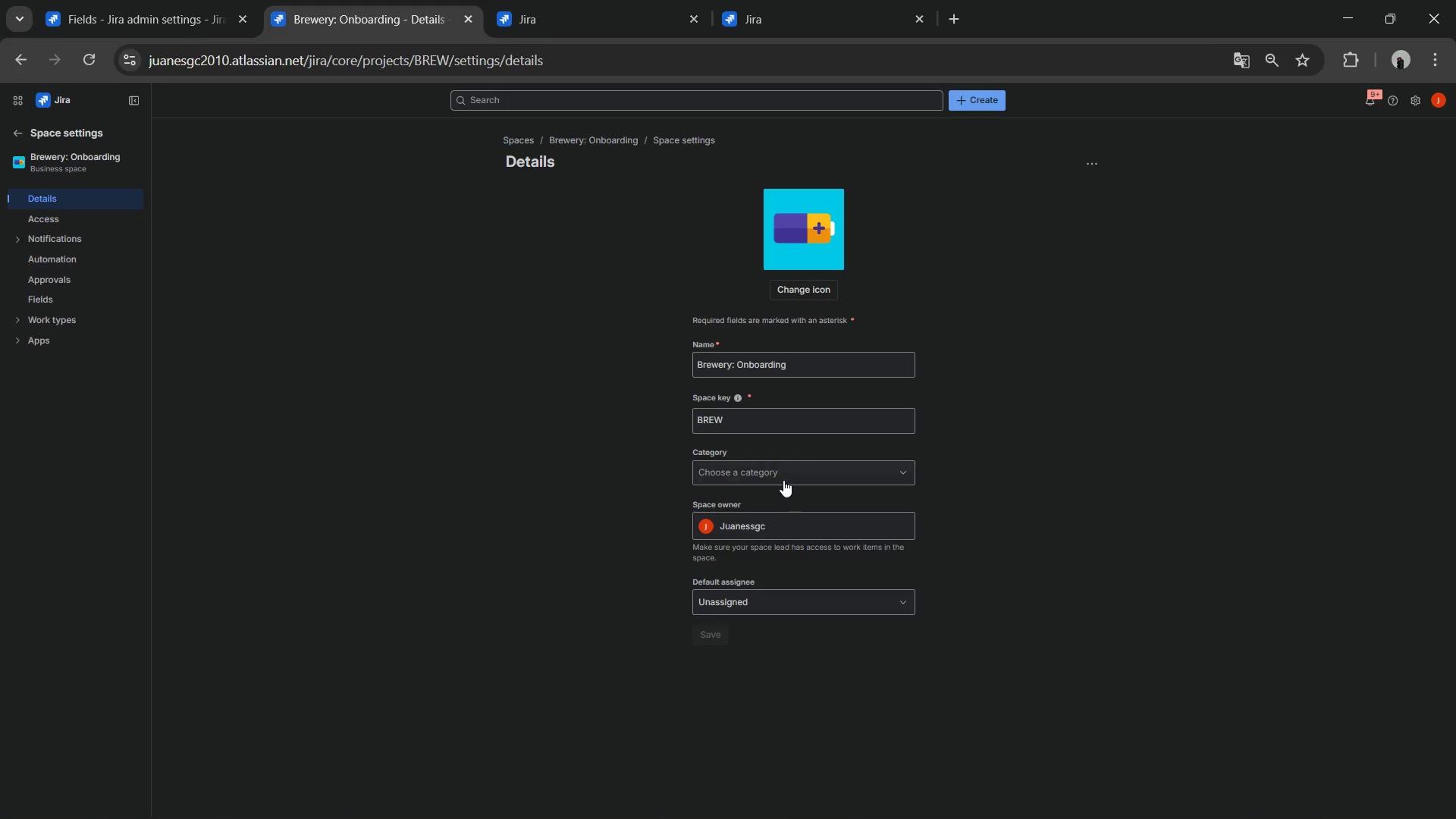 
left_click([765, 513])
 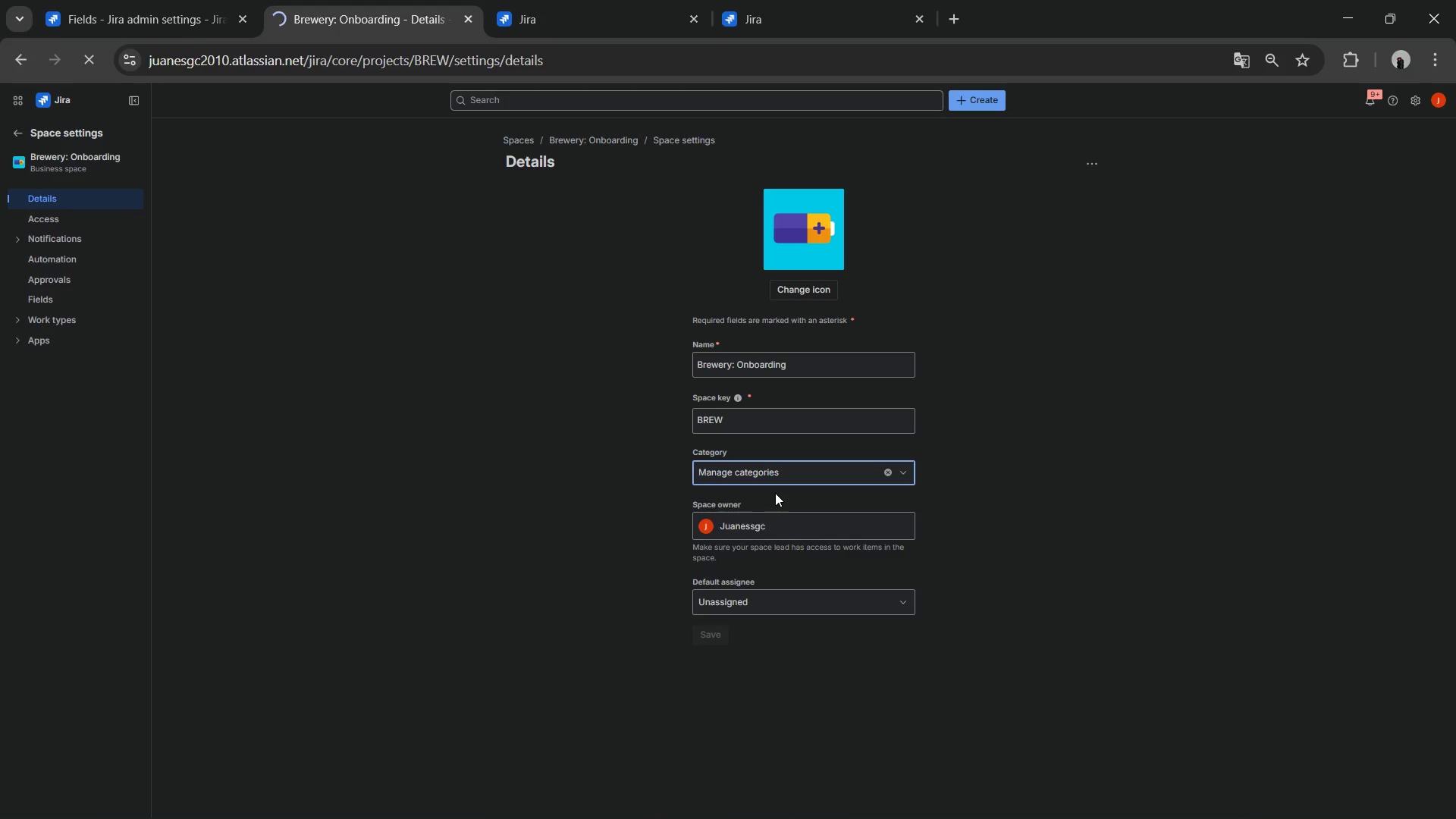 
left_click([792, 475])
 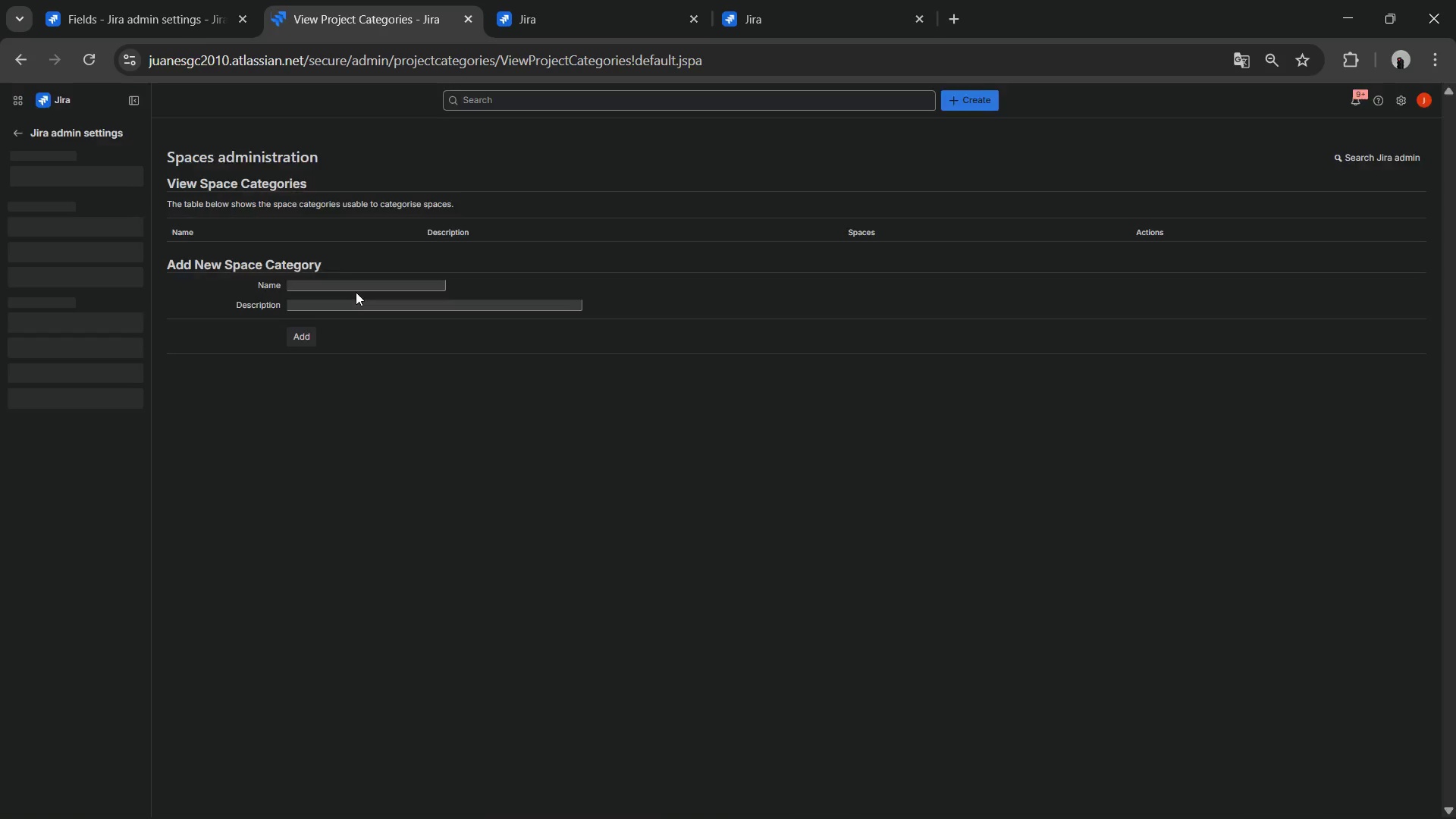 
left_click([351, 287])
 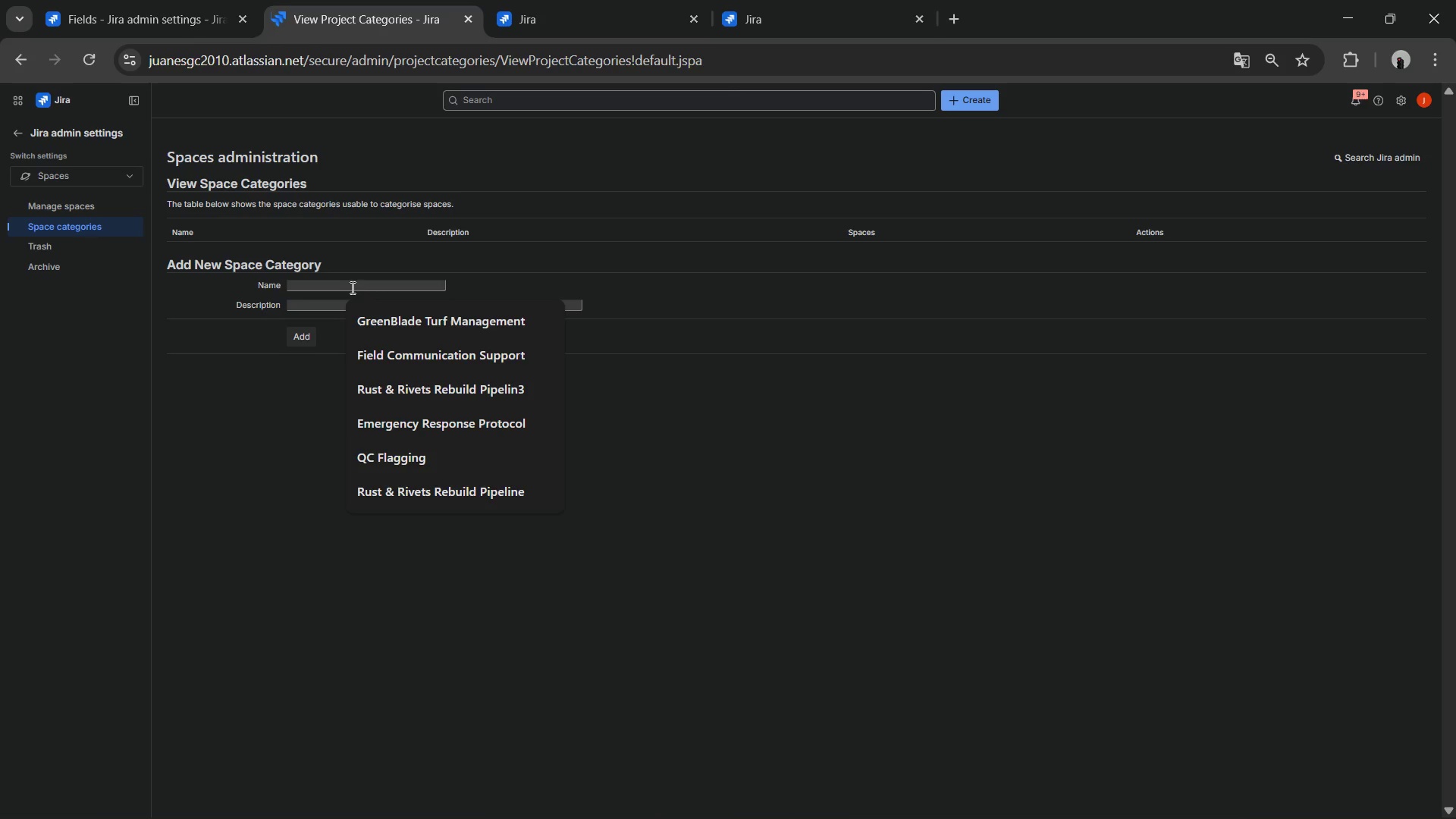 
left_click([351, 287])
 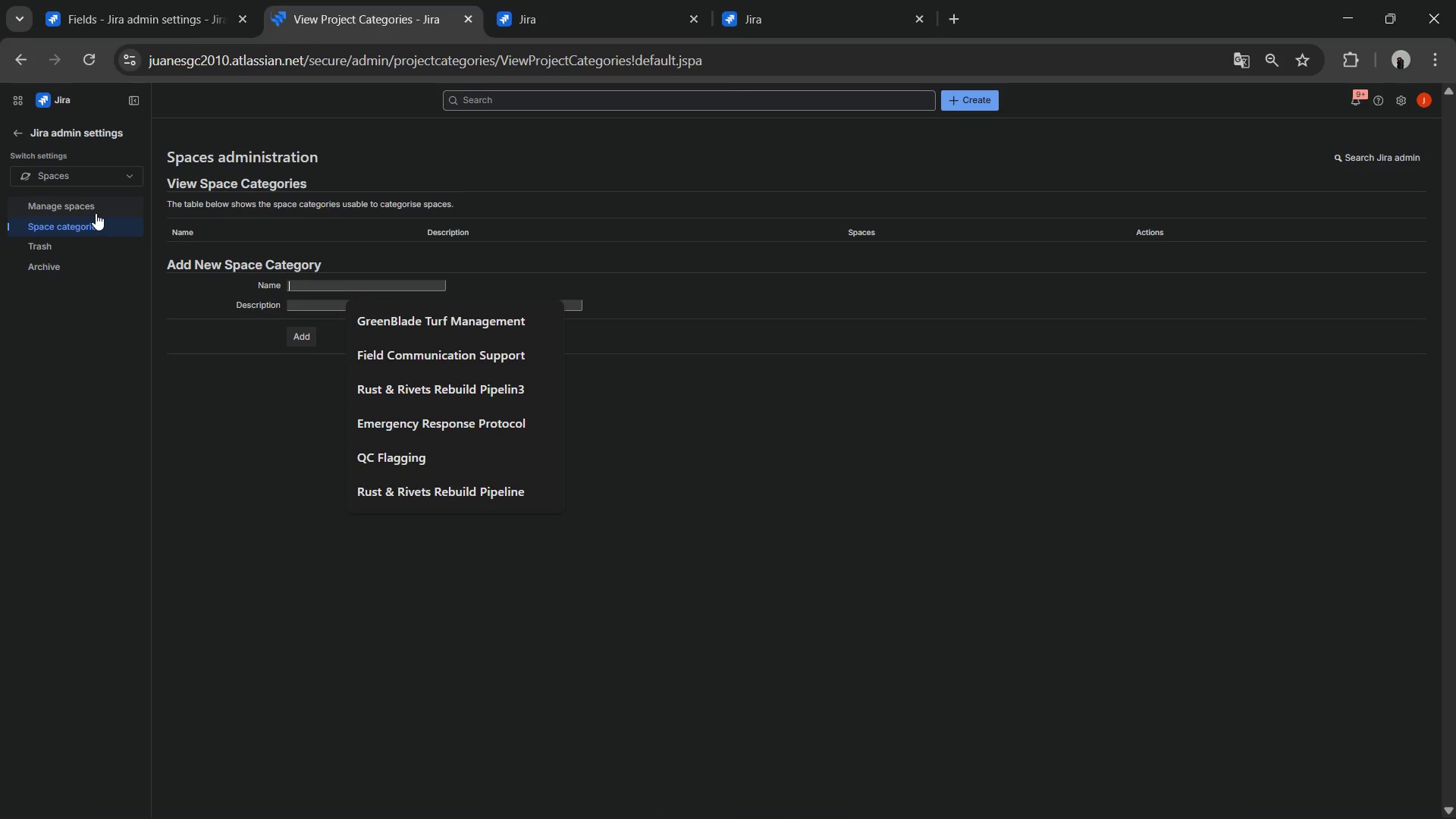 
left_click([462, 240])
 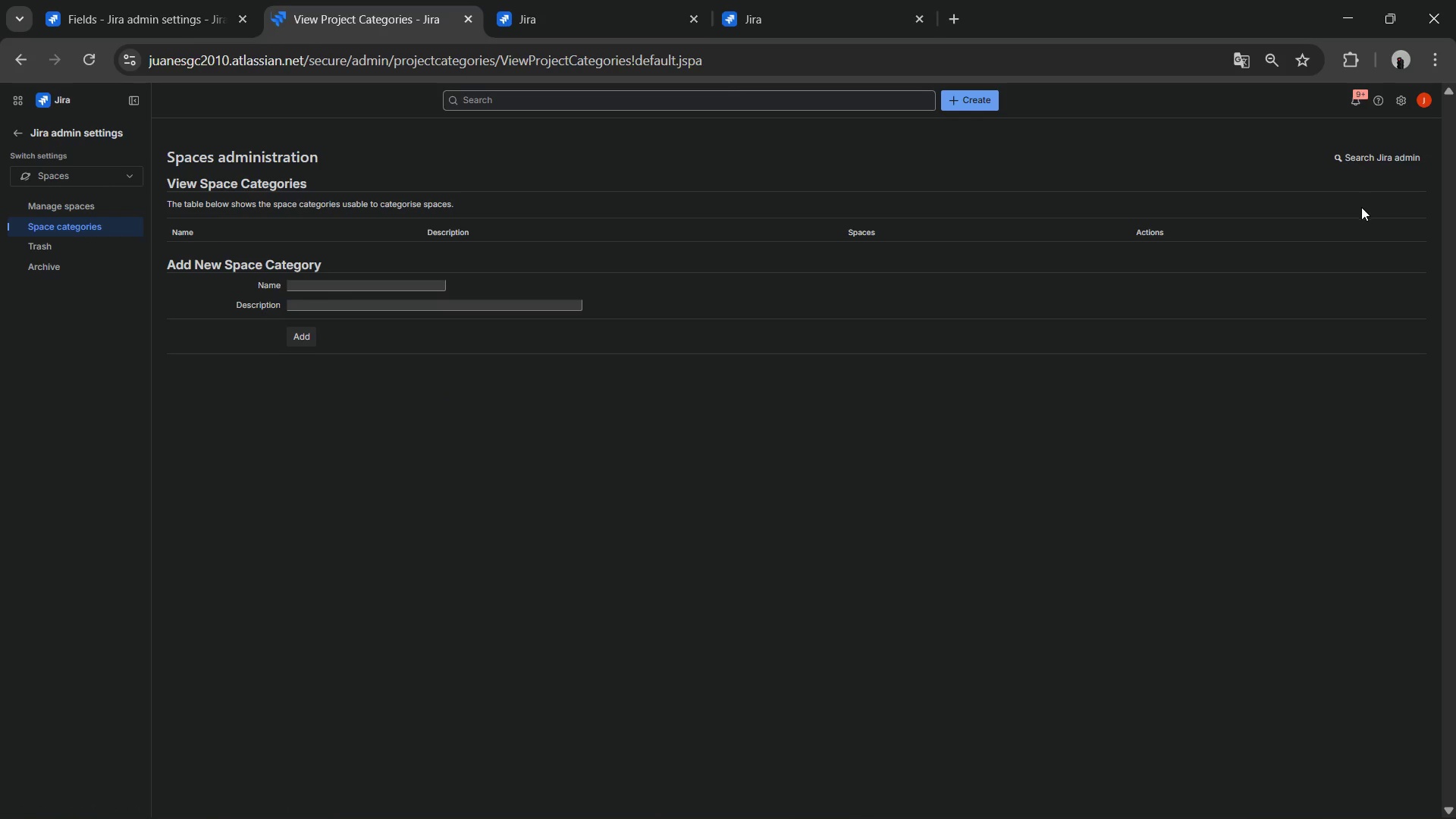 
wait(9.47)
 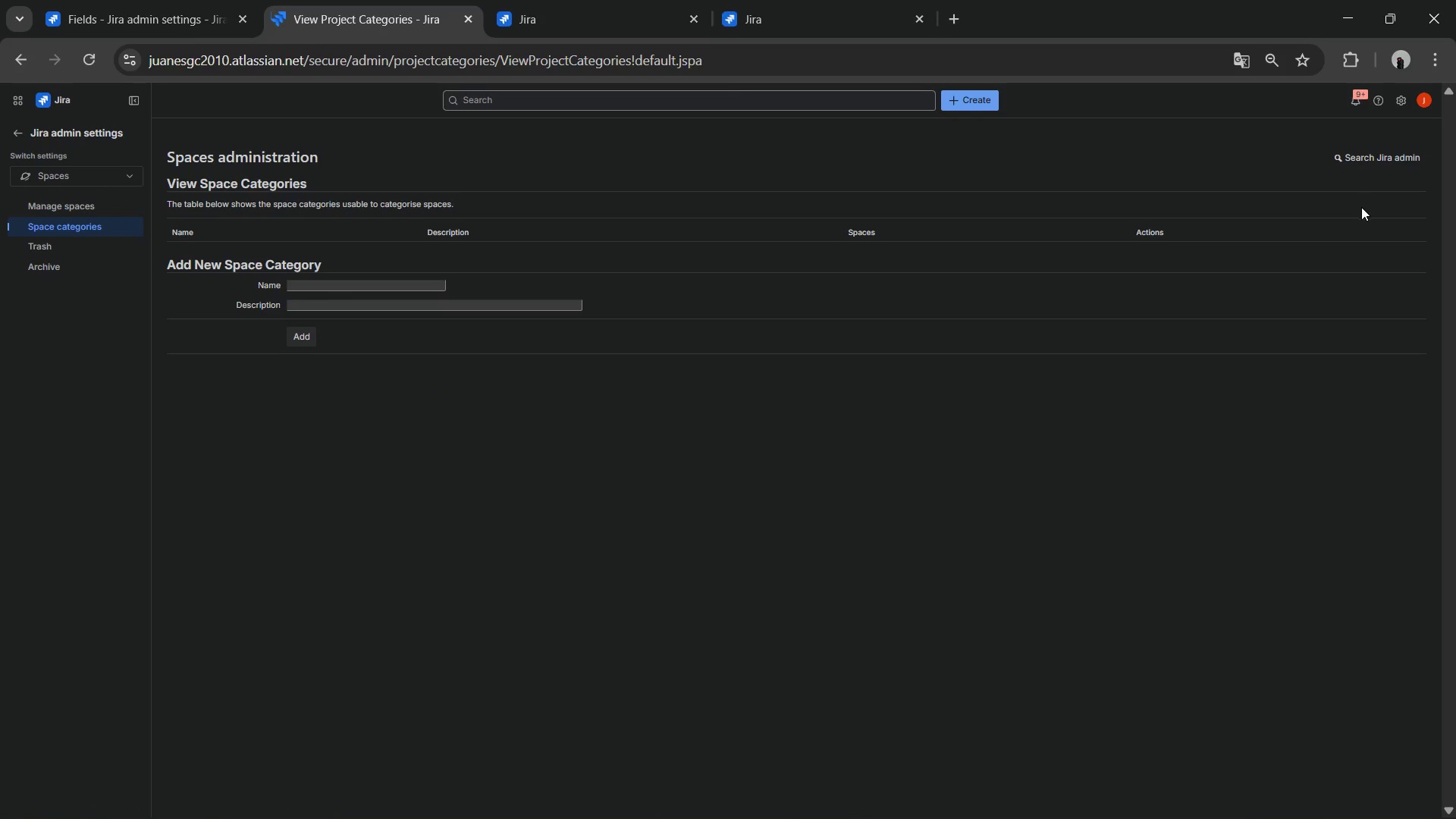 
left_click([20, 133])
 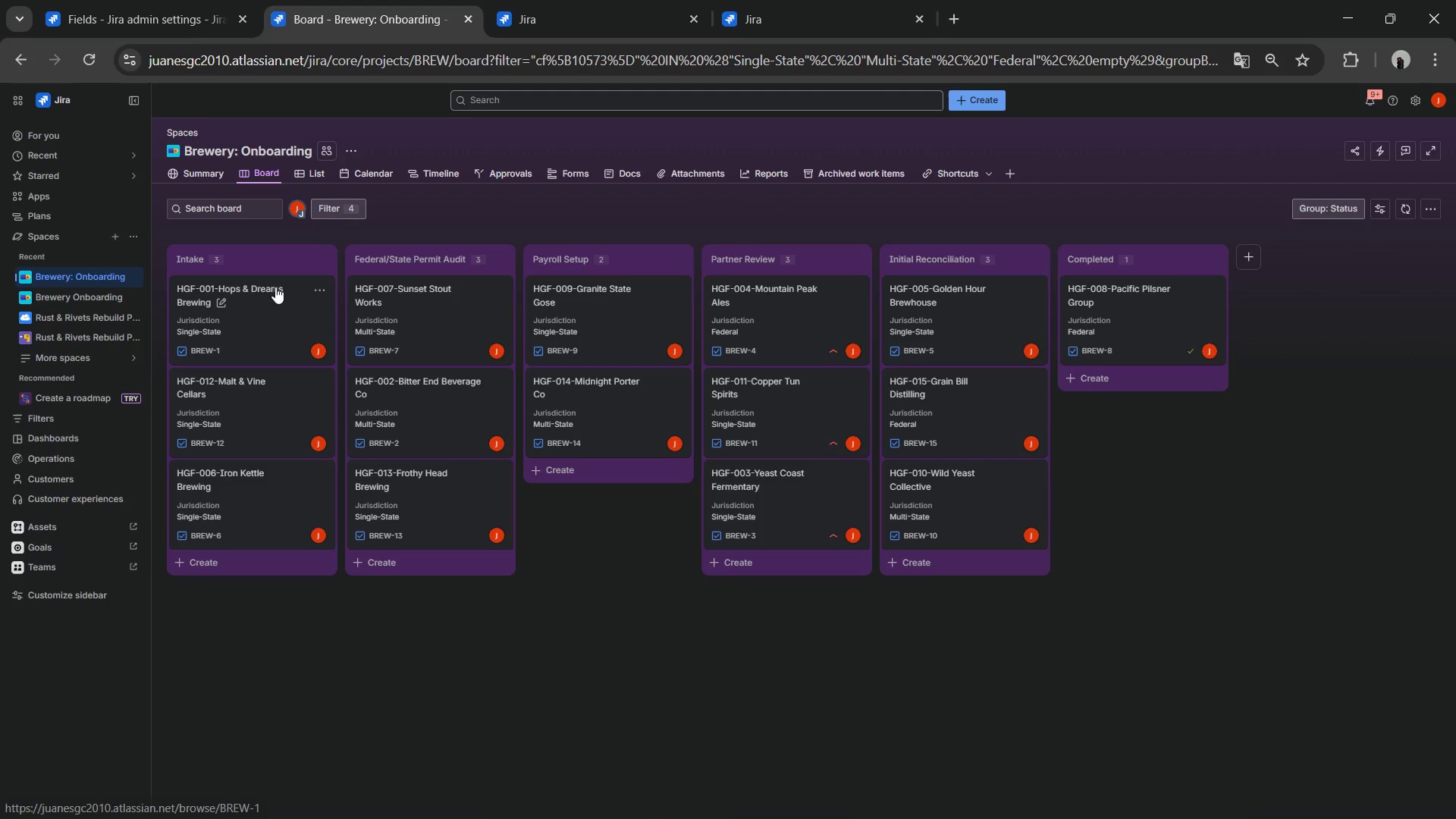 
wait(7.28)
 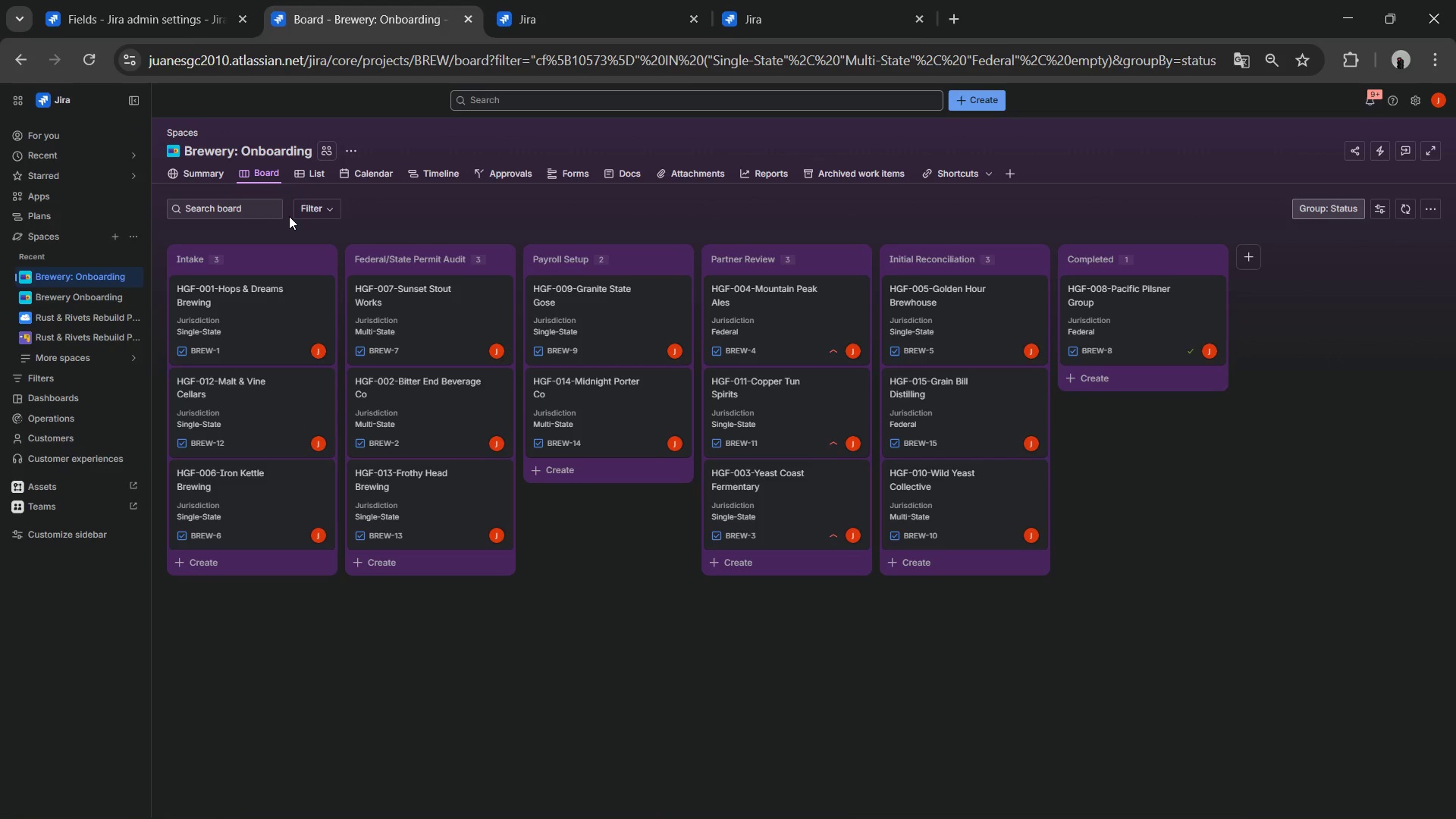 
left_click([318, 261])
 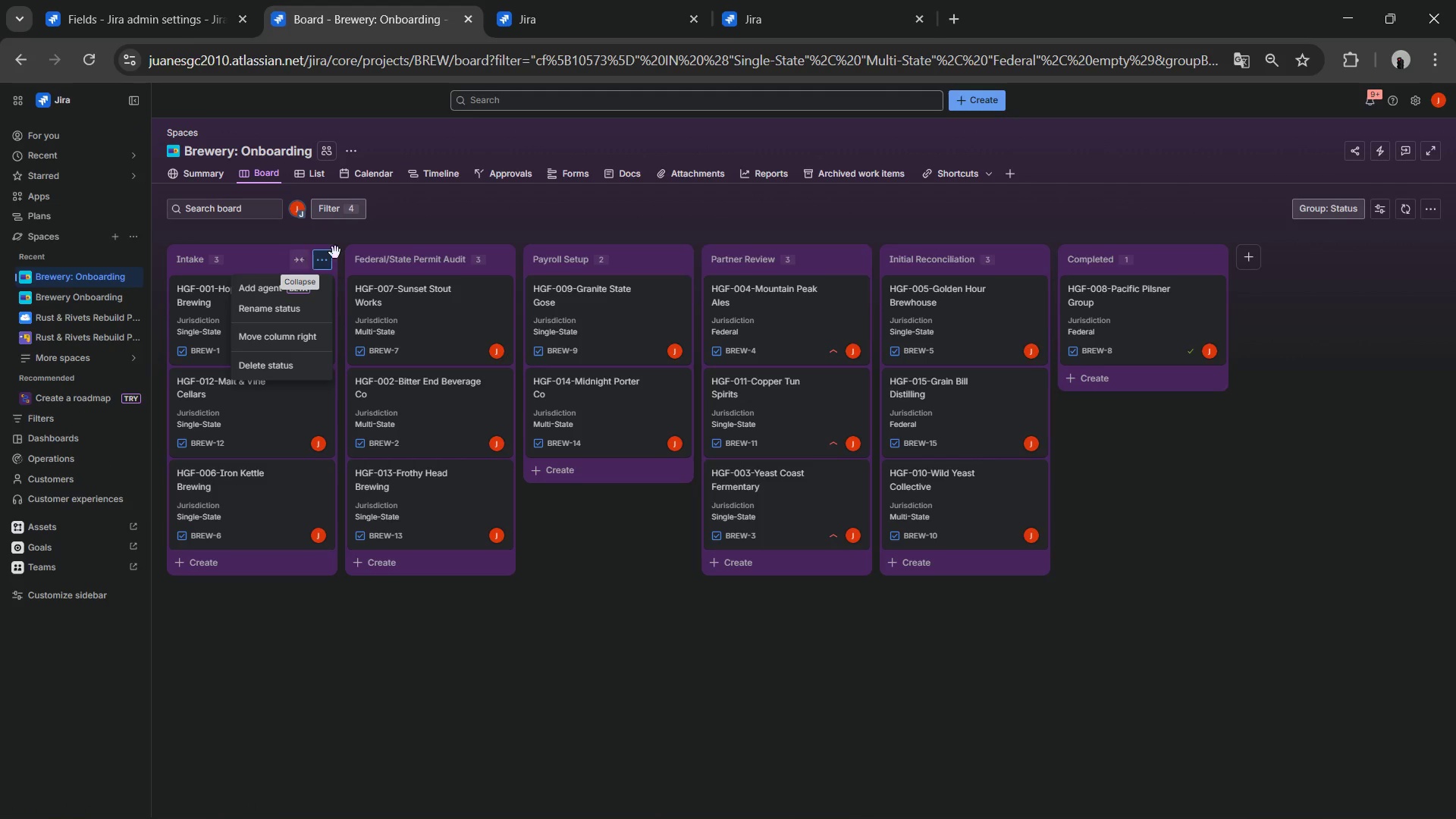 
left_click([500, 259])
 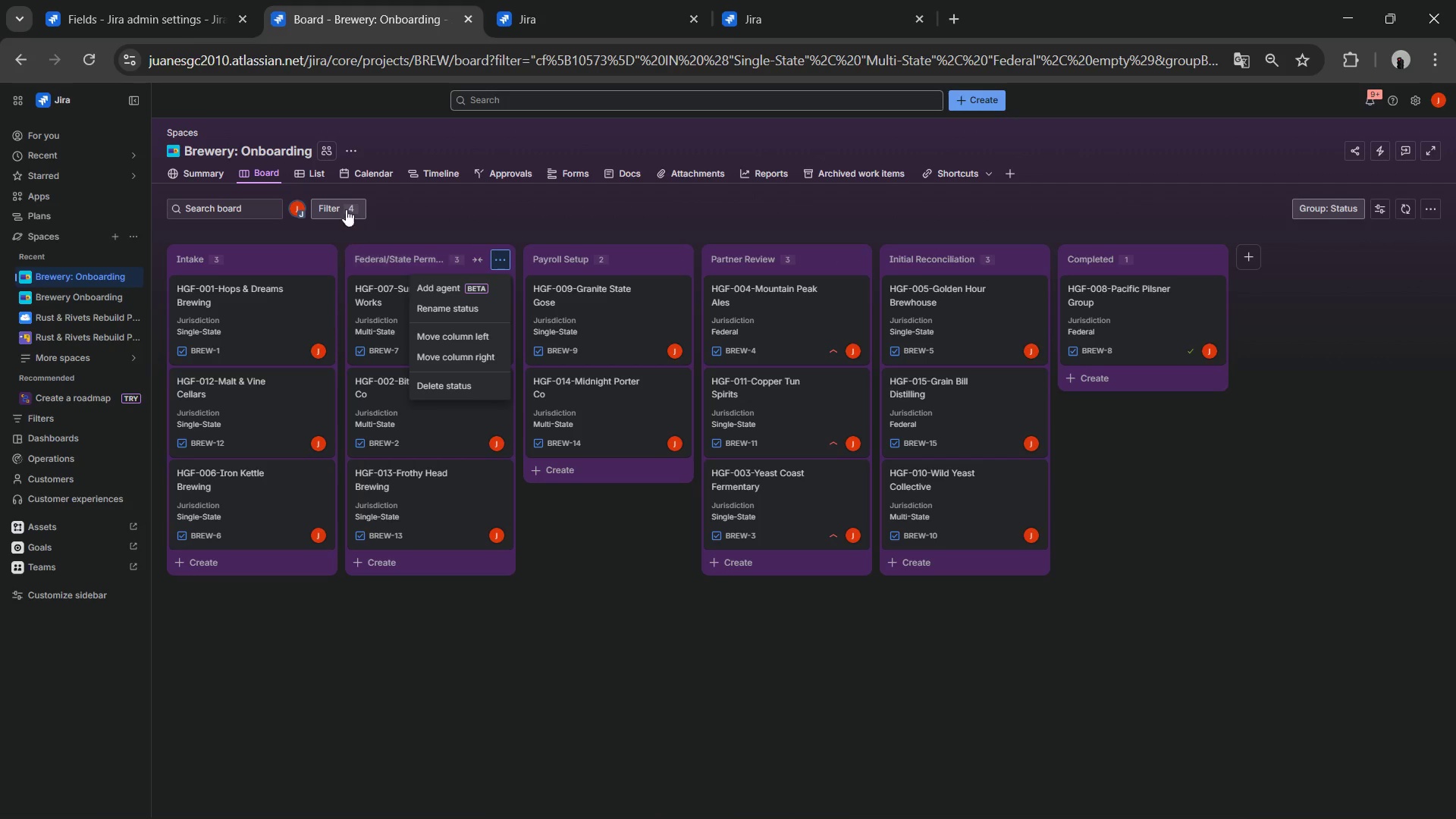 
wait(5.7)
 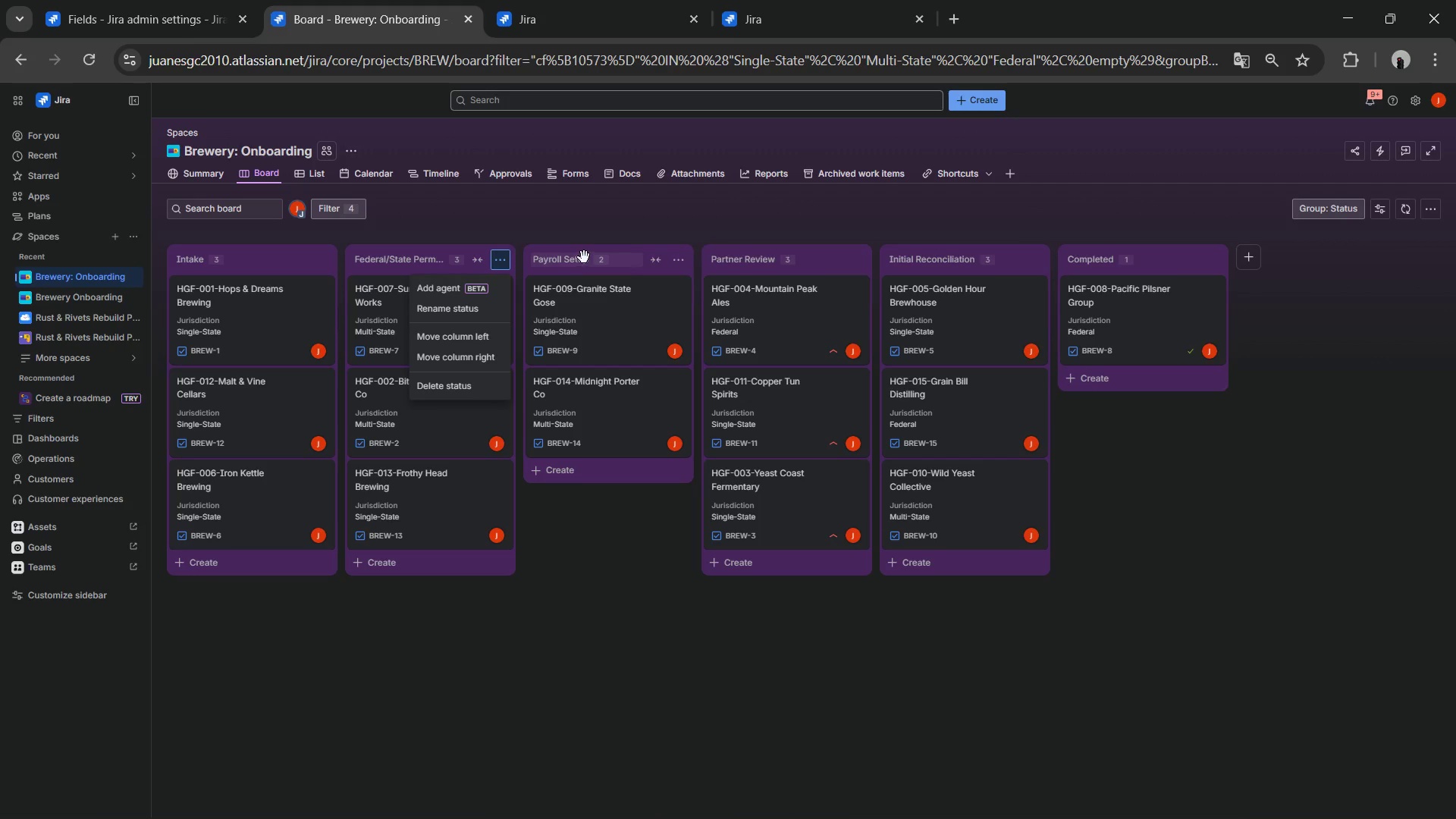 
left_click([319, 178])
 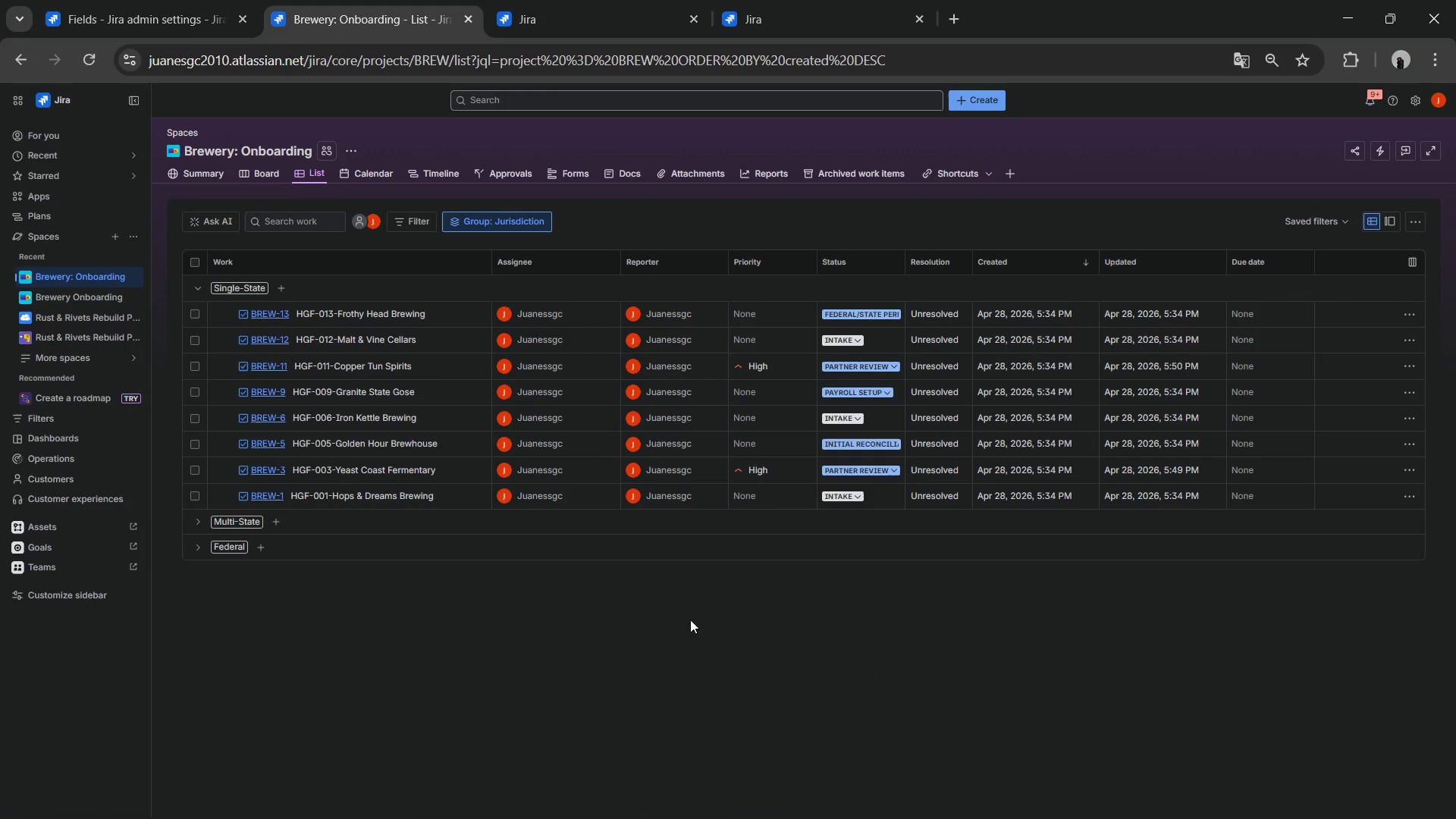 
left_click([200, 522])
 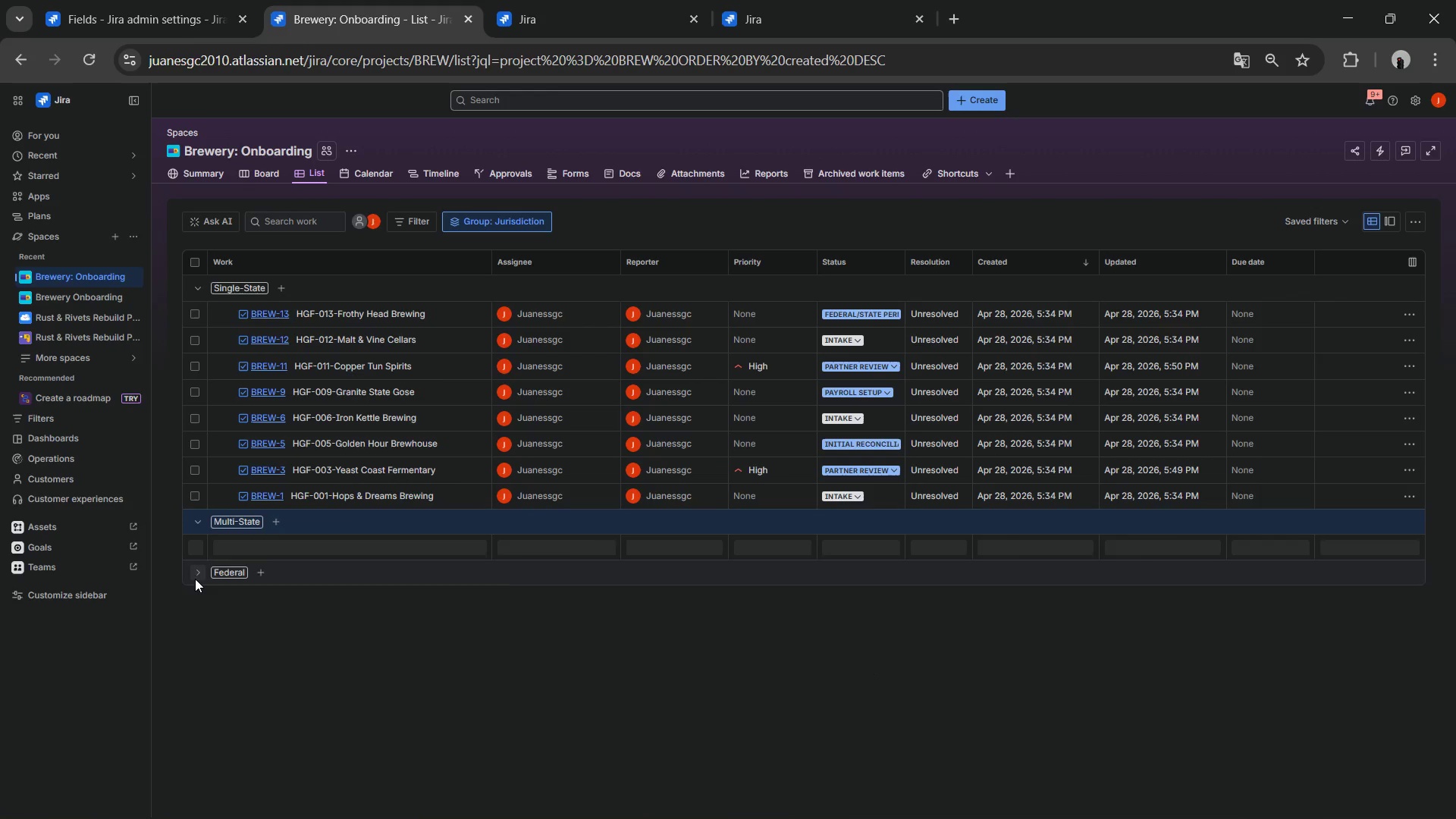 
left_click([195, 579])
 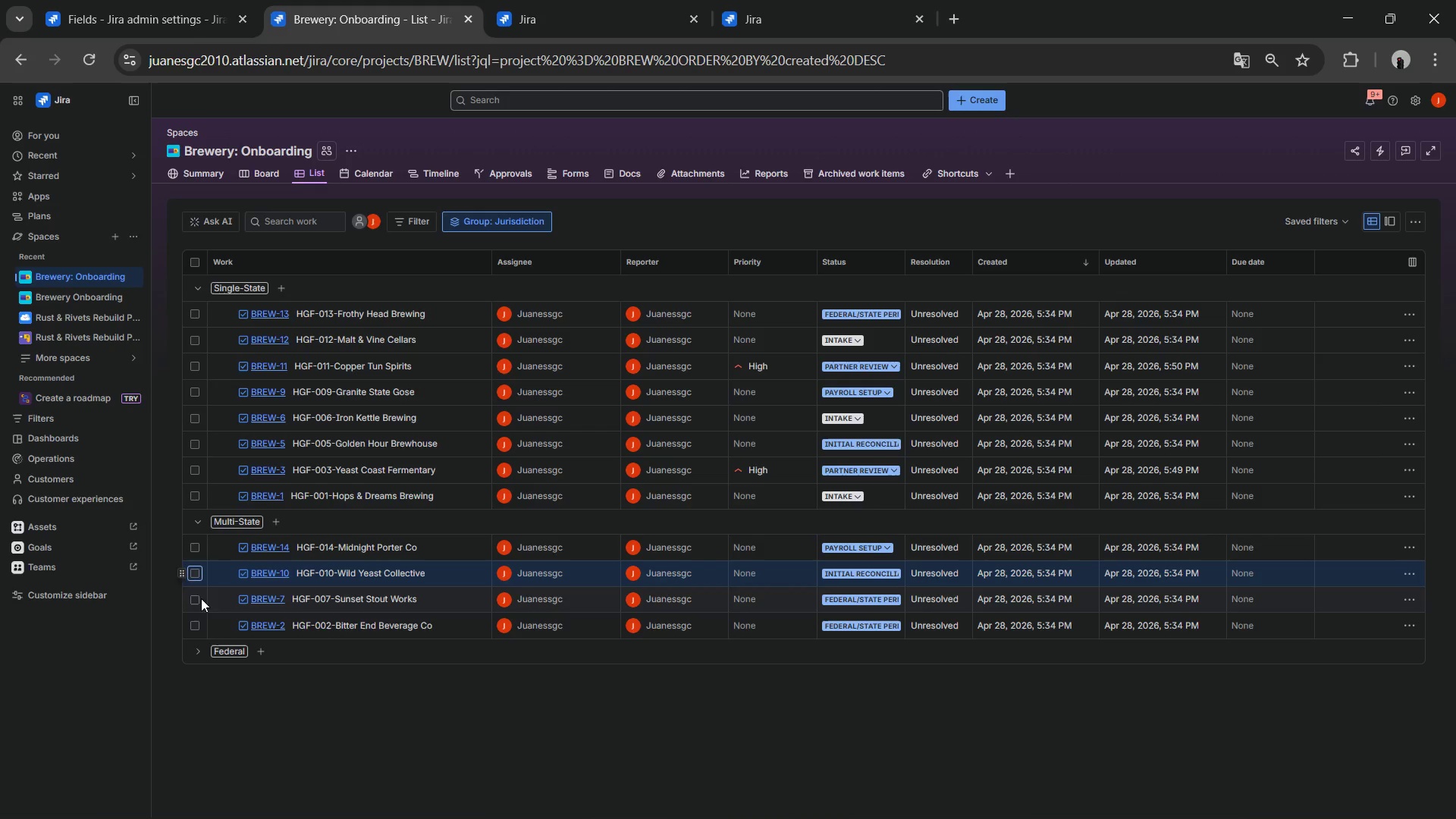 
left_click([196, 648])
 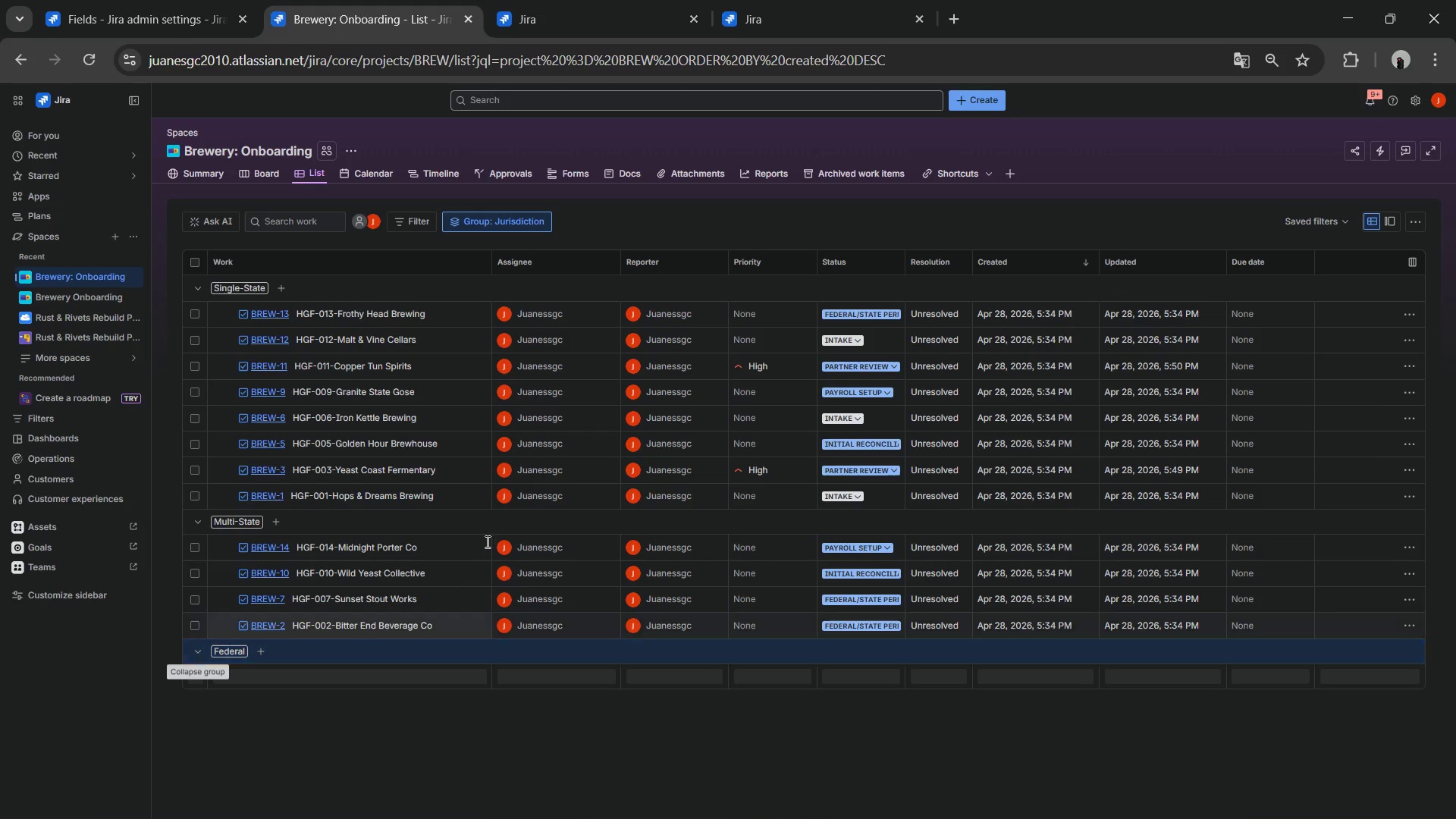 
scroll: coordinate [744, 578], scroll_direction: down, amount: 4.0
 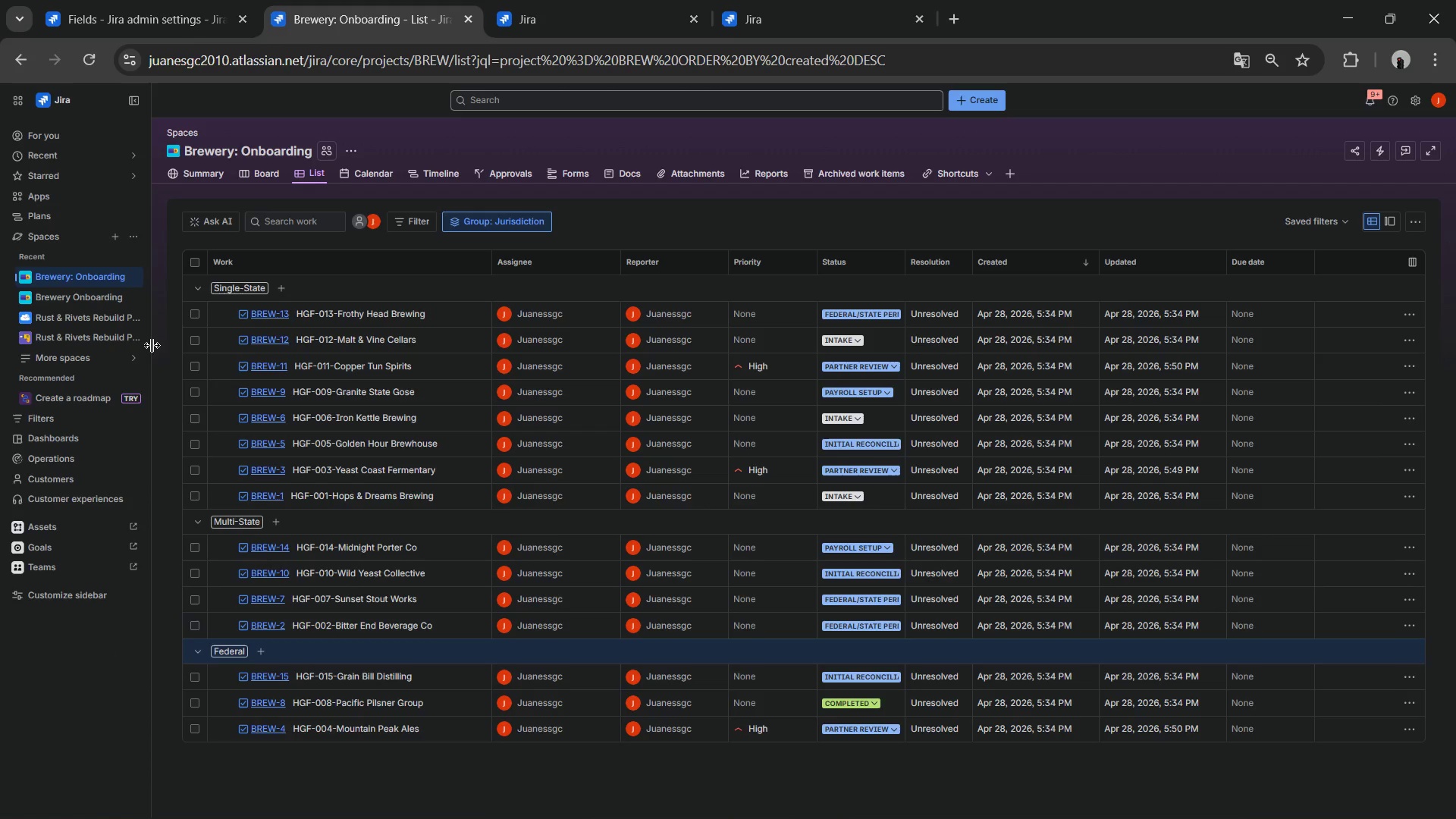 
left_click([165, 316])
 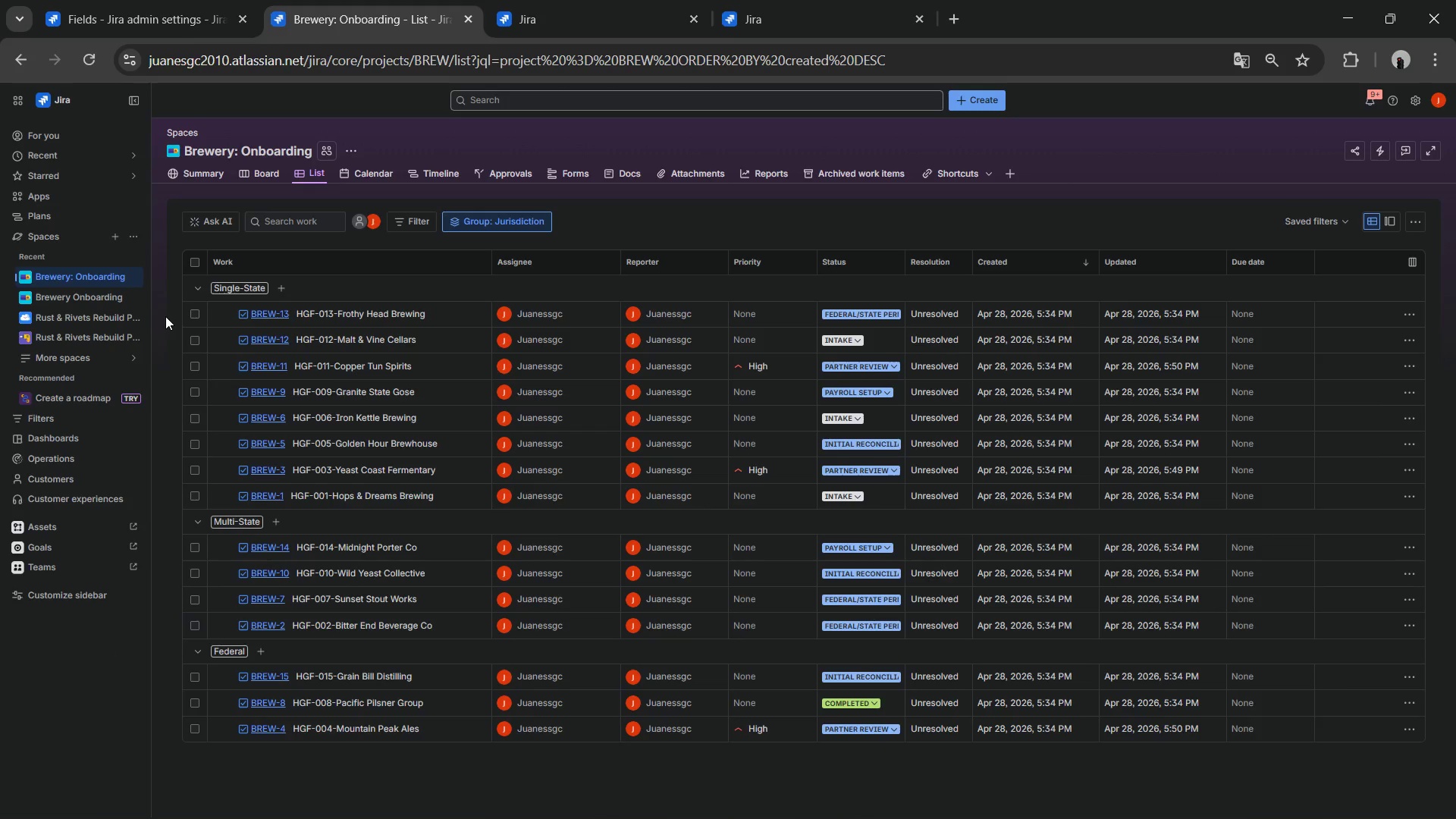 
key(Meta+Shift+ShiftLeft)
 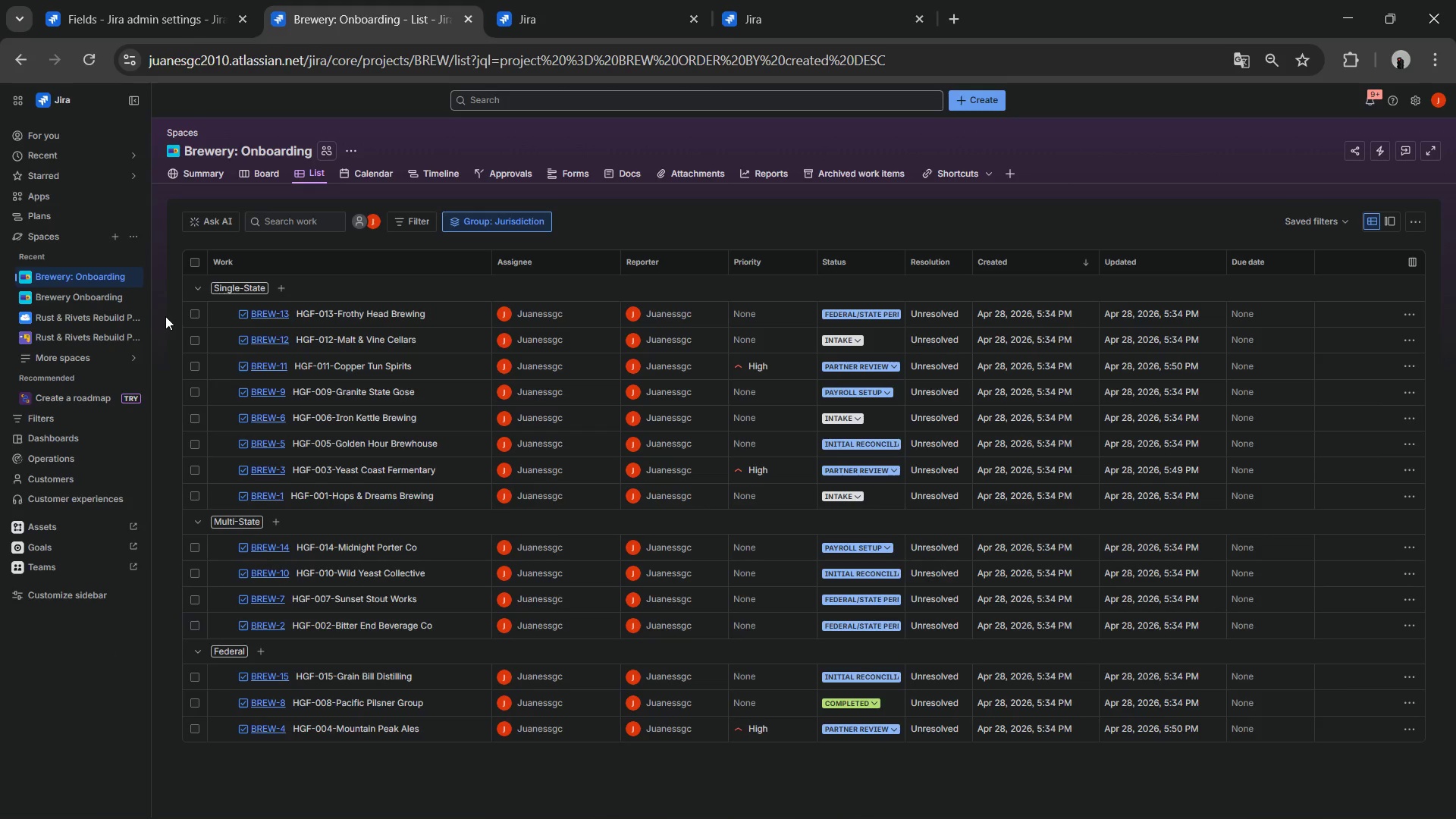 
key(Meta+Shift+S)
 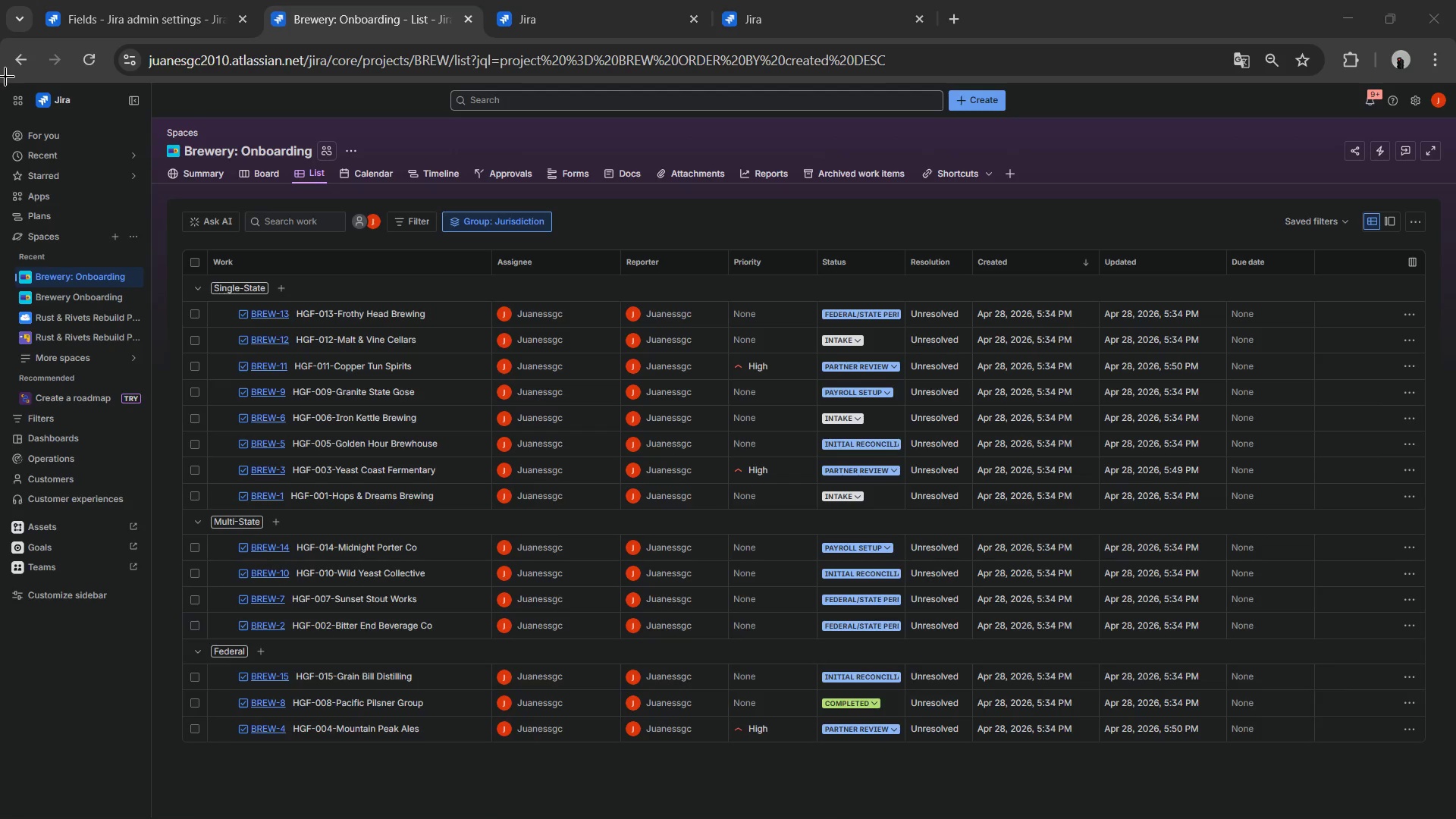 
left_click_drag(start_coordinate=[0, 83], to_coordinate=[1455, 818])
 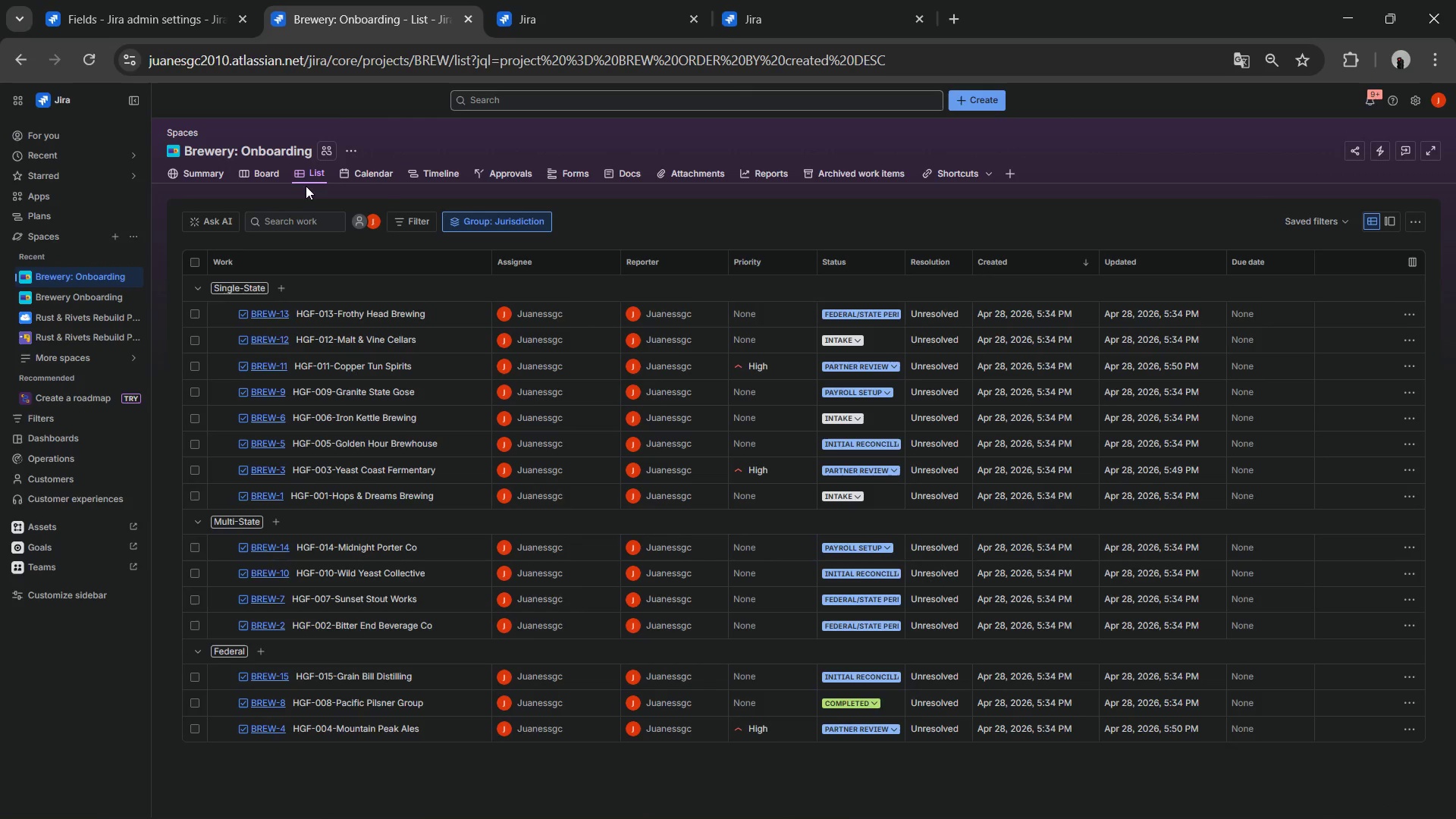 
left_click([271, 169])
 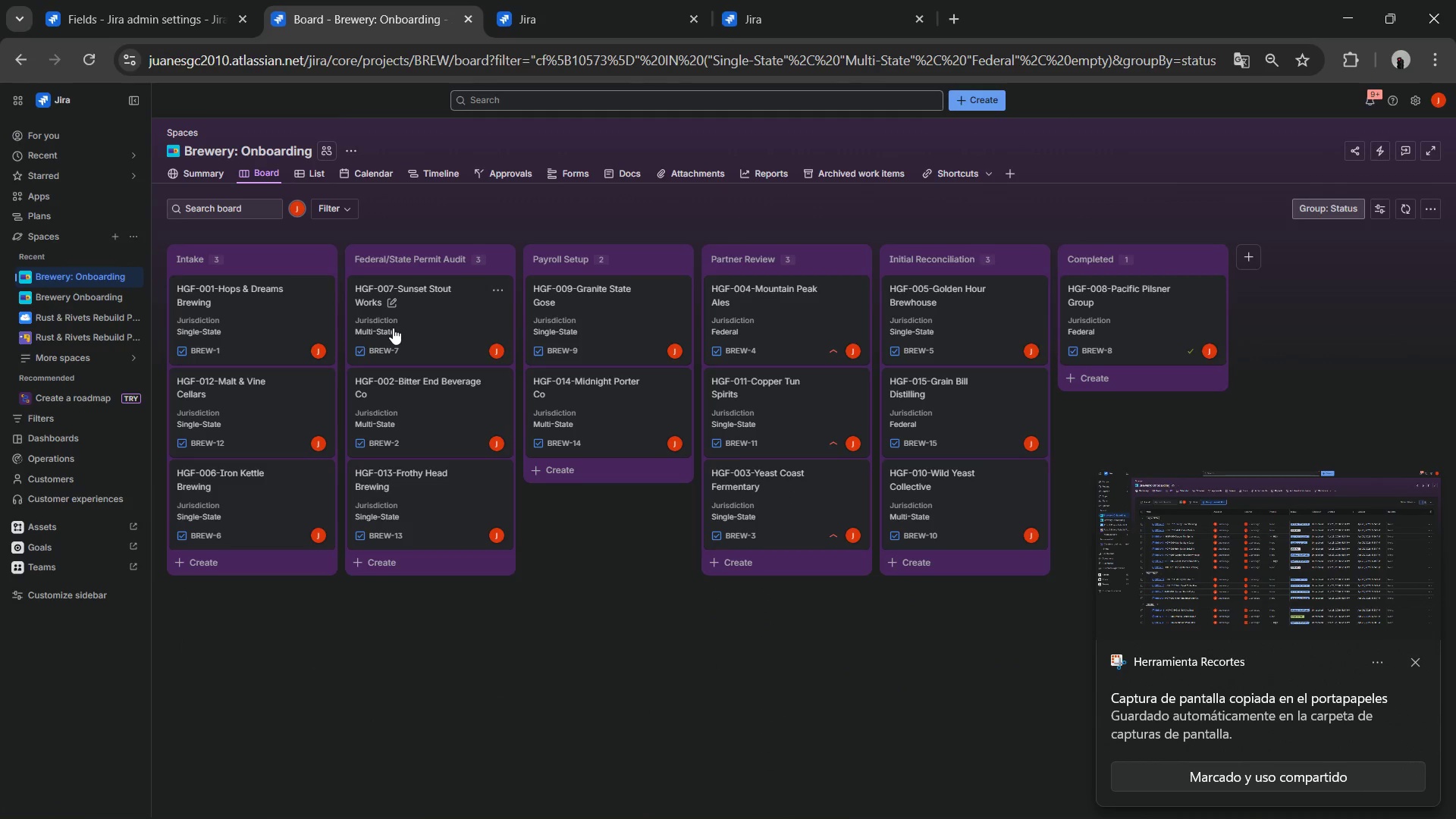 
left_click([497, 664])
 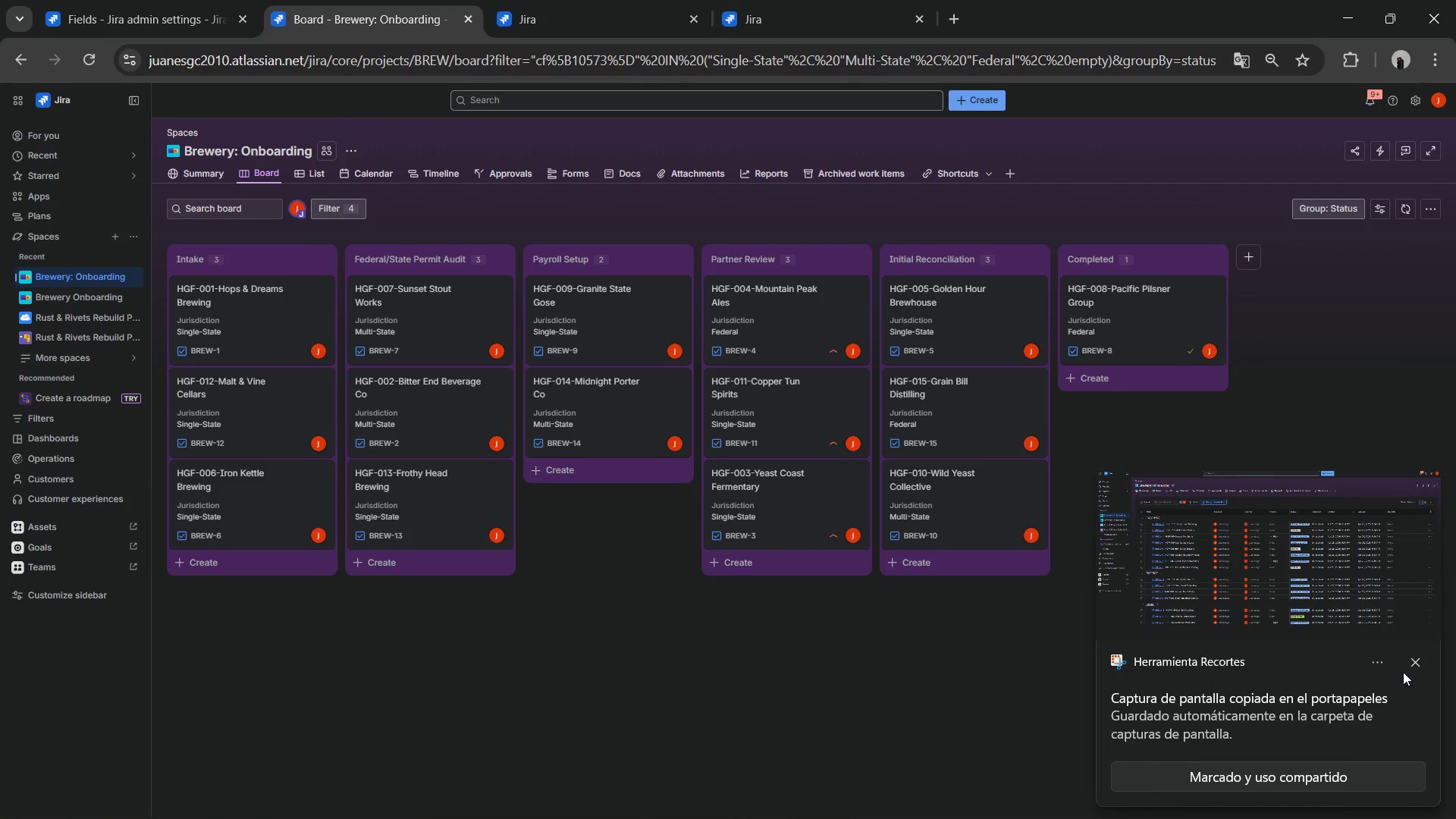 
left_click([1417, 662])
 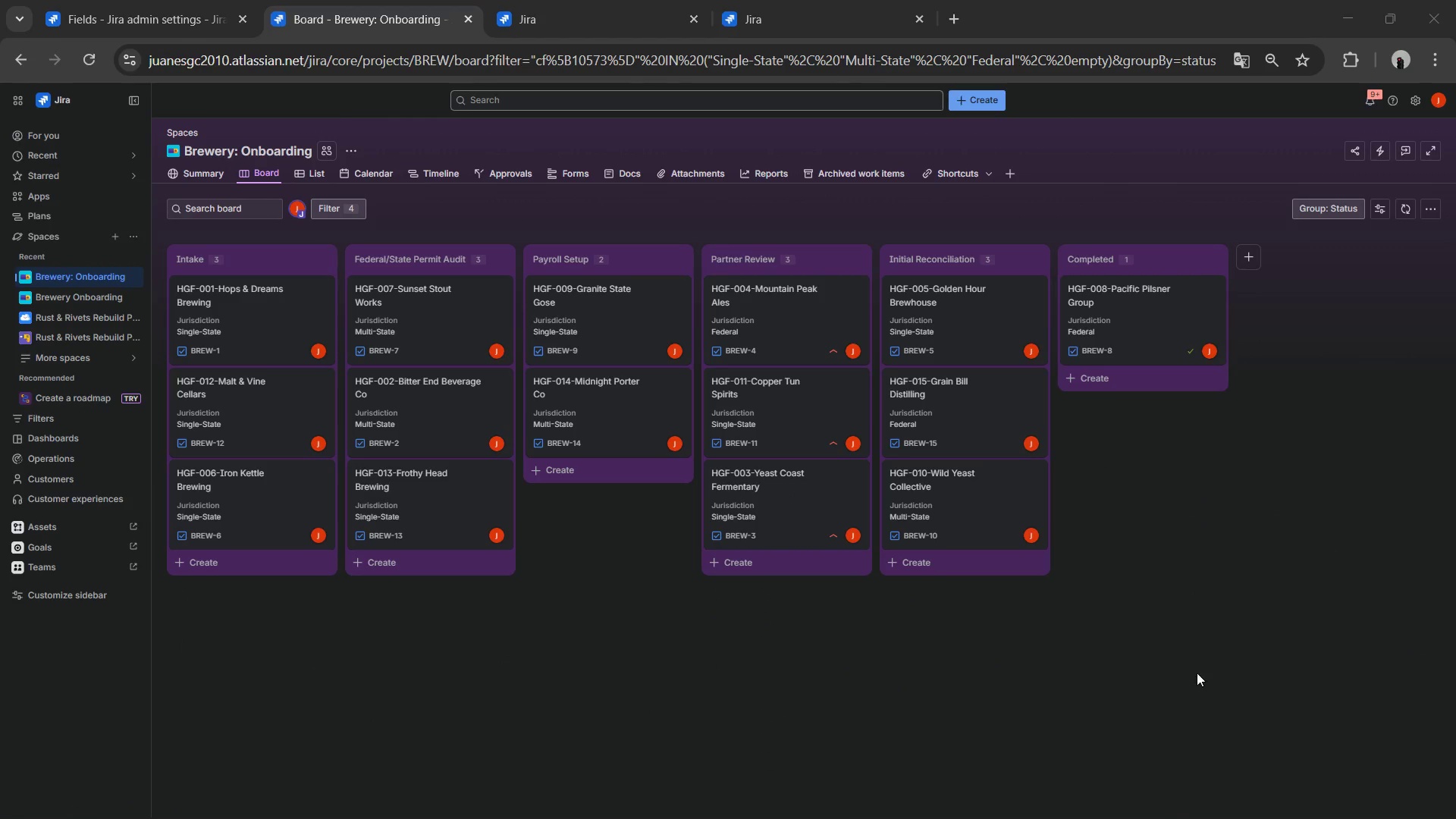 
left_click([1145, 670])
 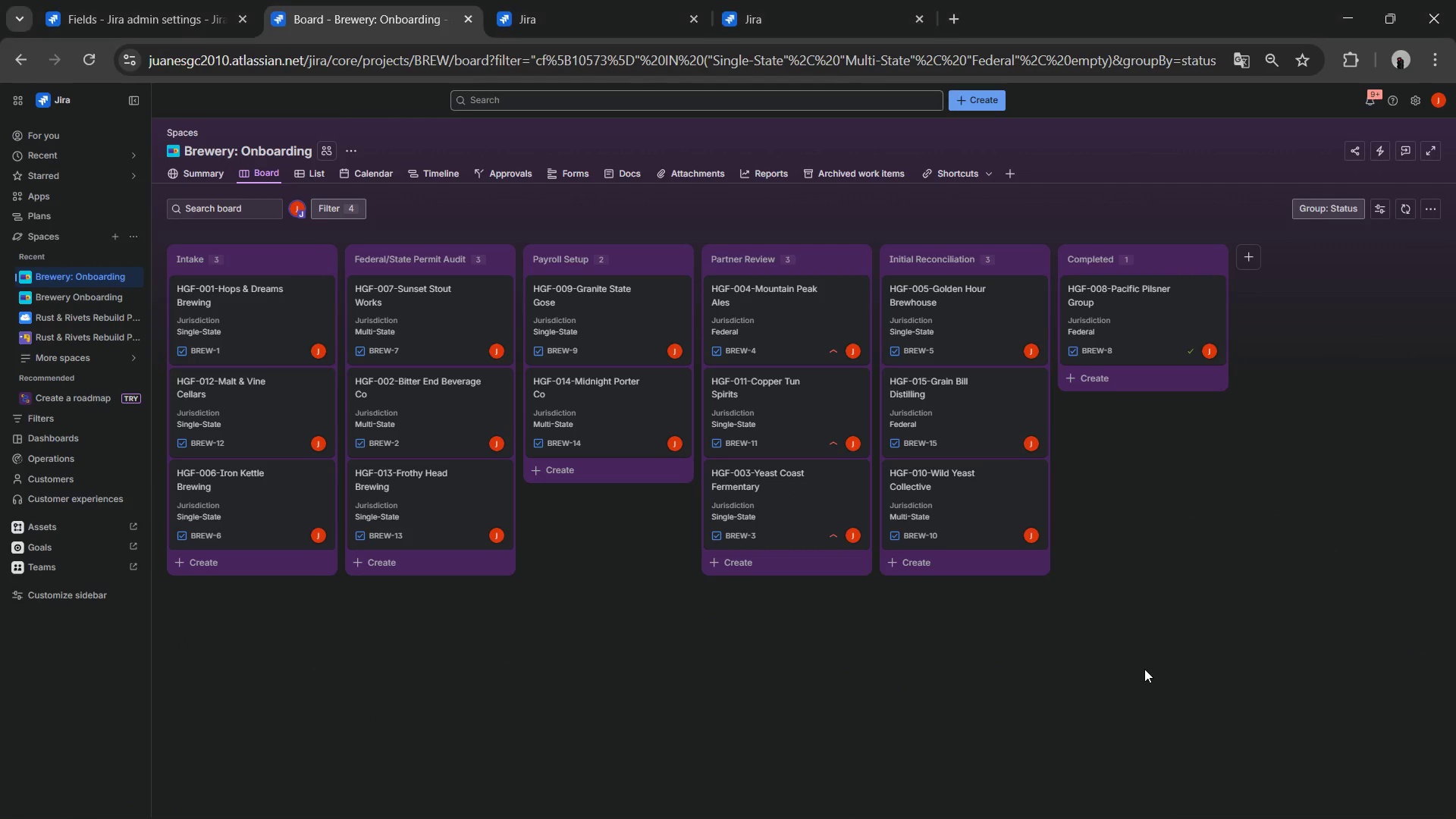 
key(Meta+S)
 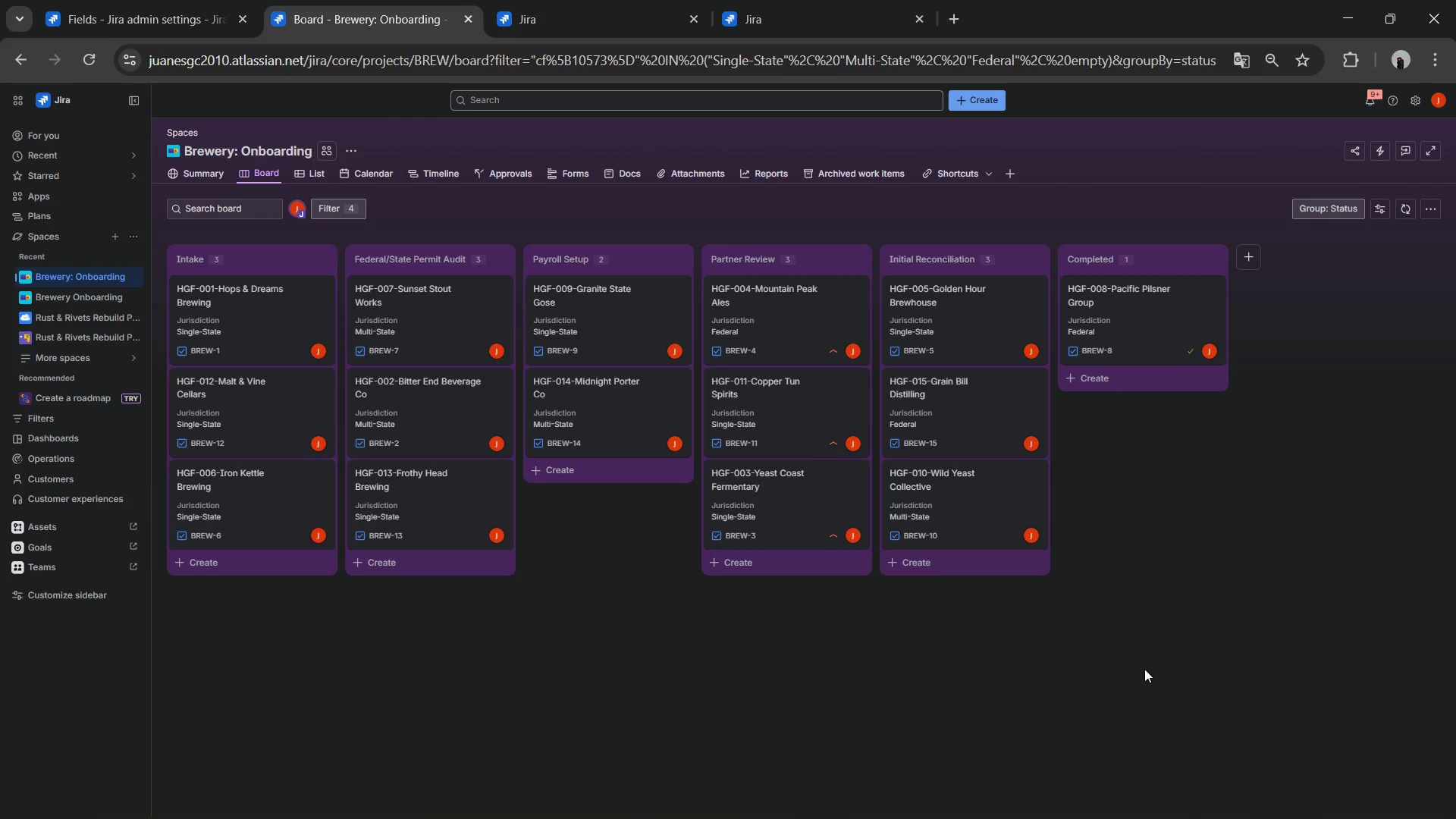 
key(Meta+Shift+ShiftLeft)
 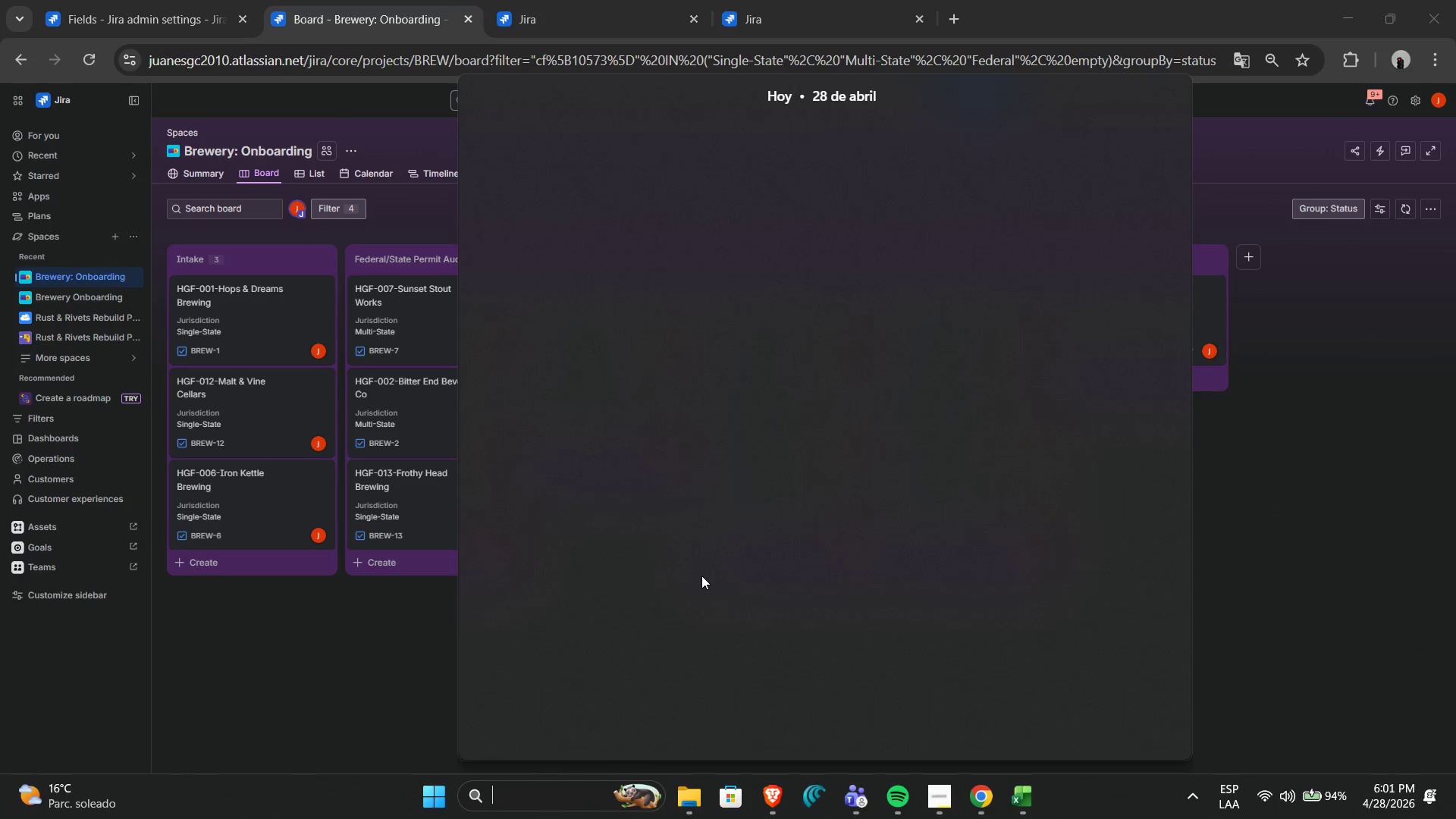 
key(Meta+MetaLeft)
 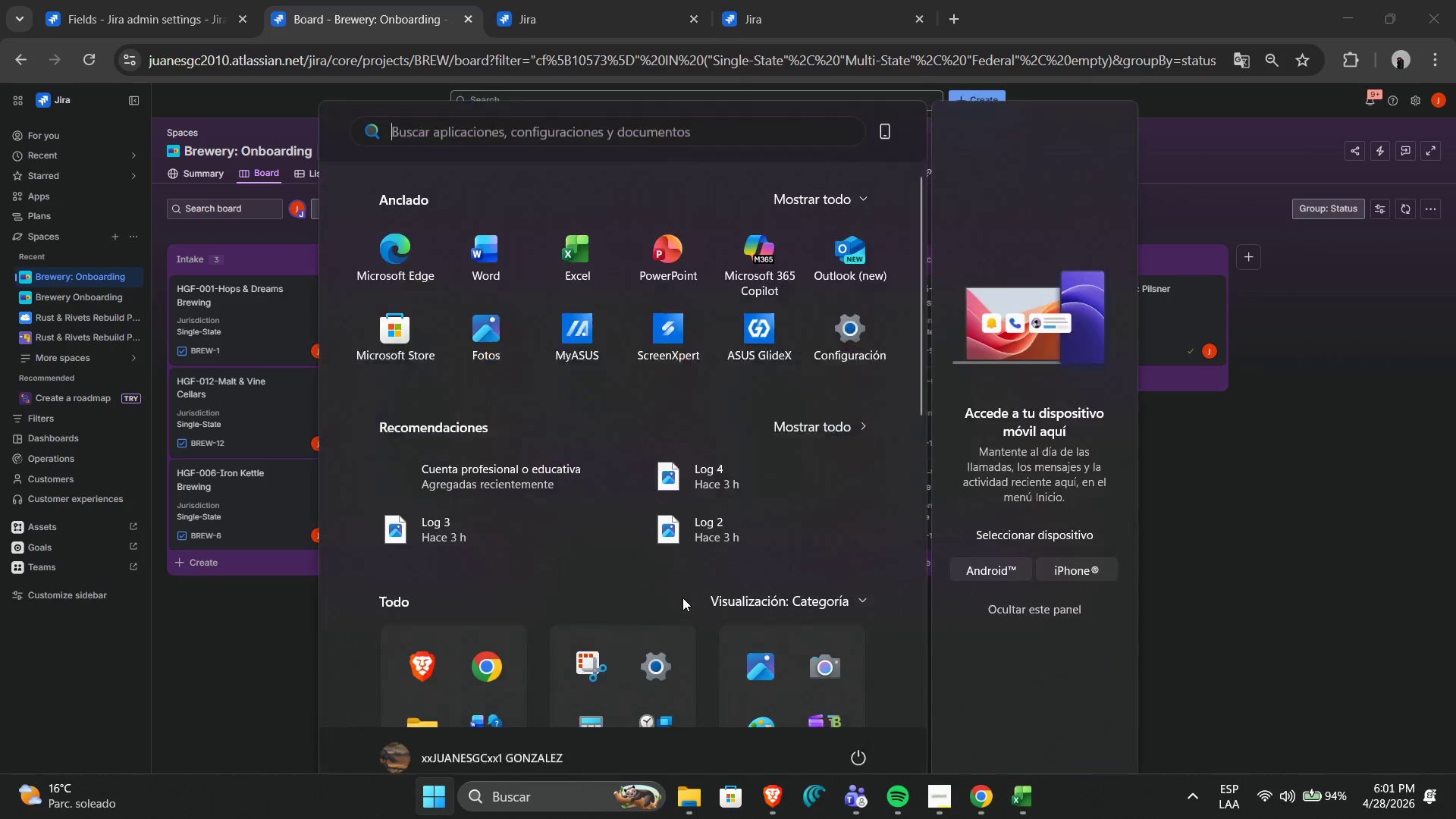 
key(Meta+MetaLeft)
 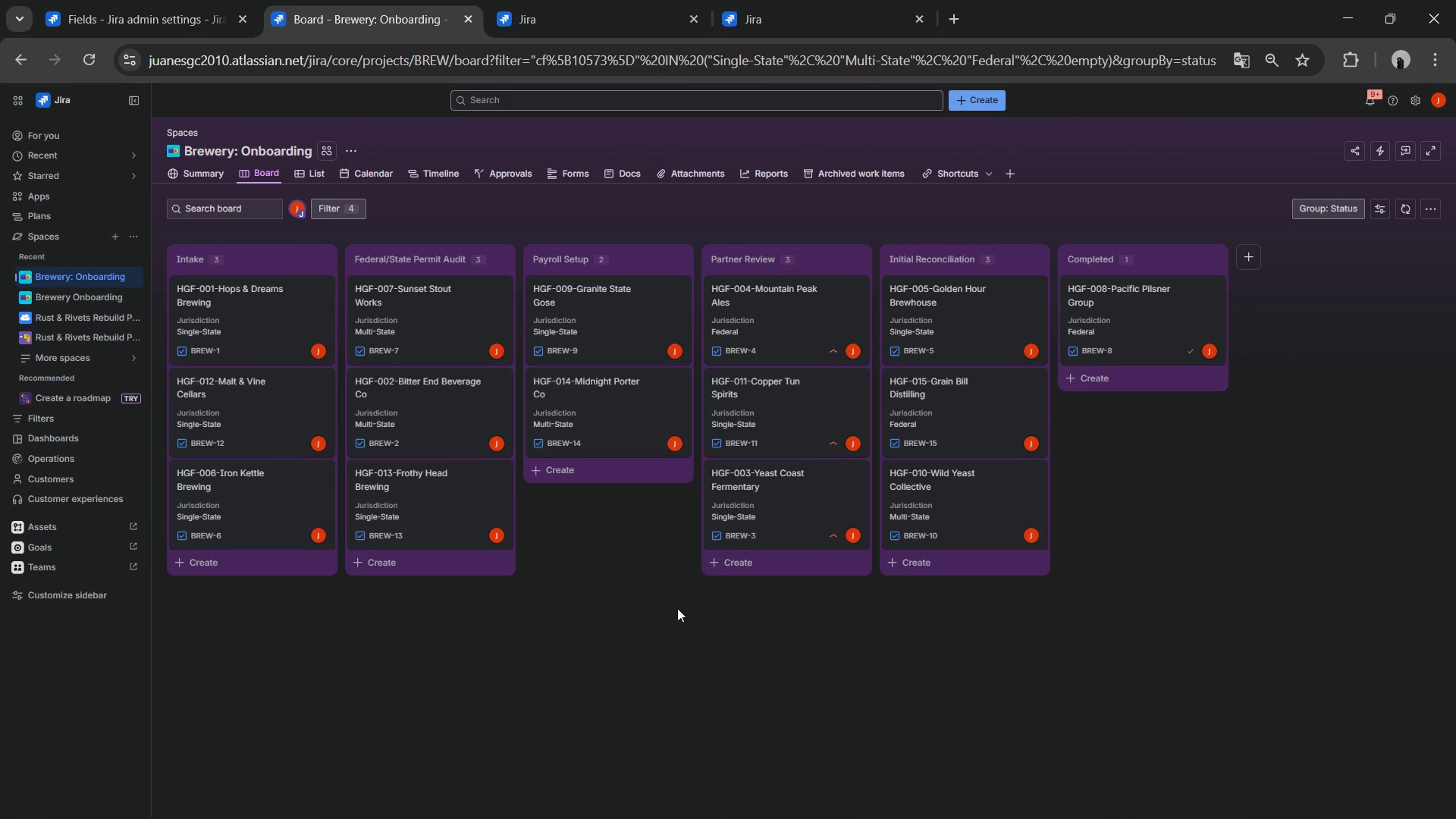 
left_click([669, 620])
 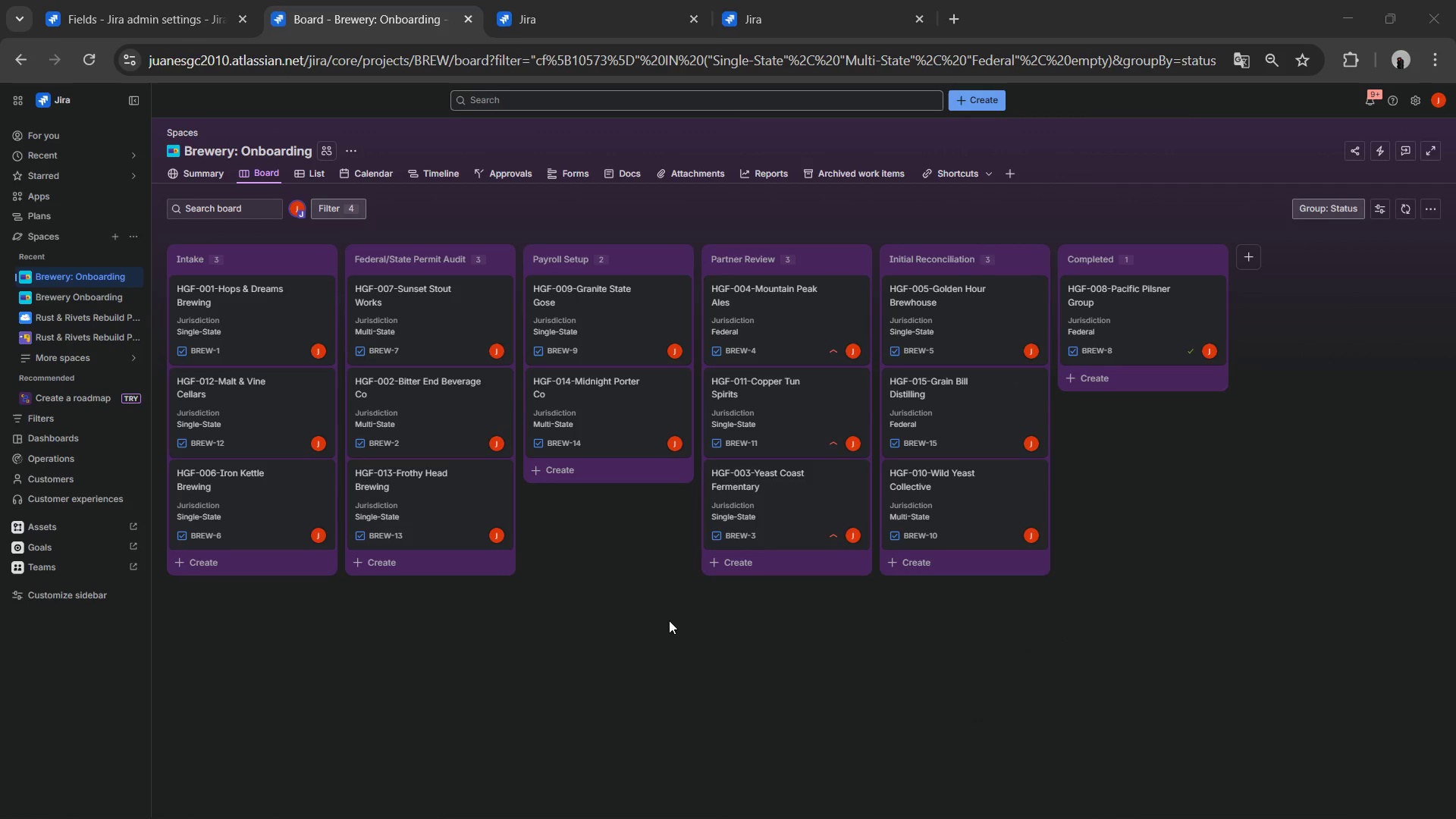 
key(Meta+Shift+ShiftLeft)
 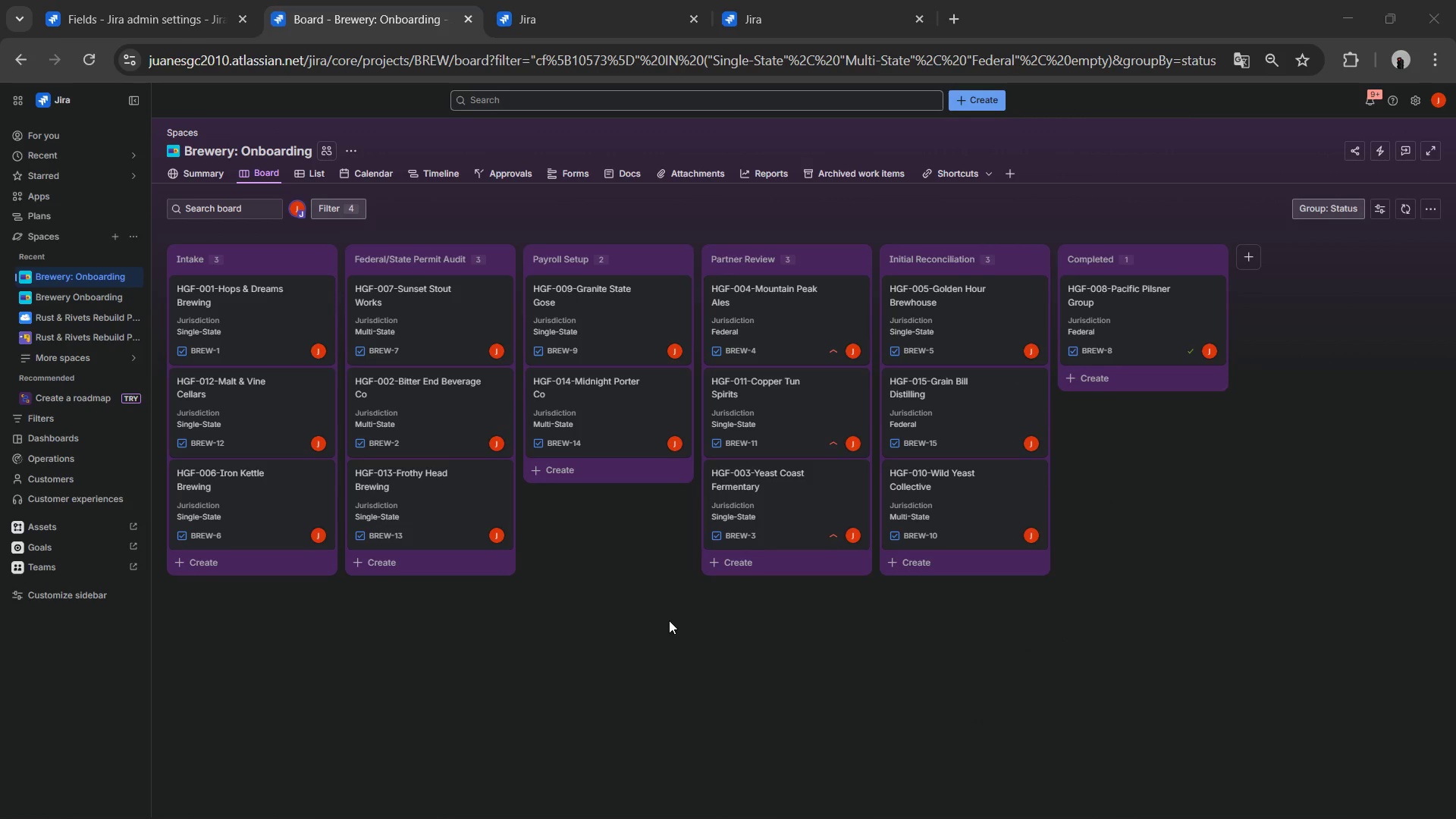 
key(Meta+Shift+S)
 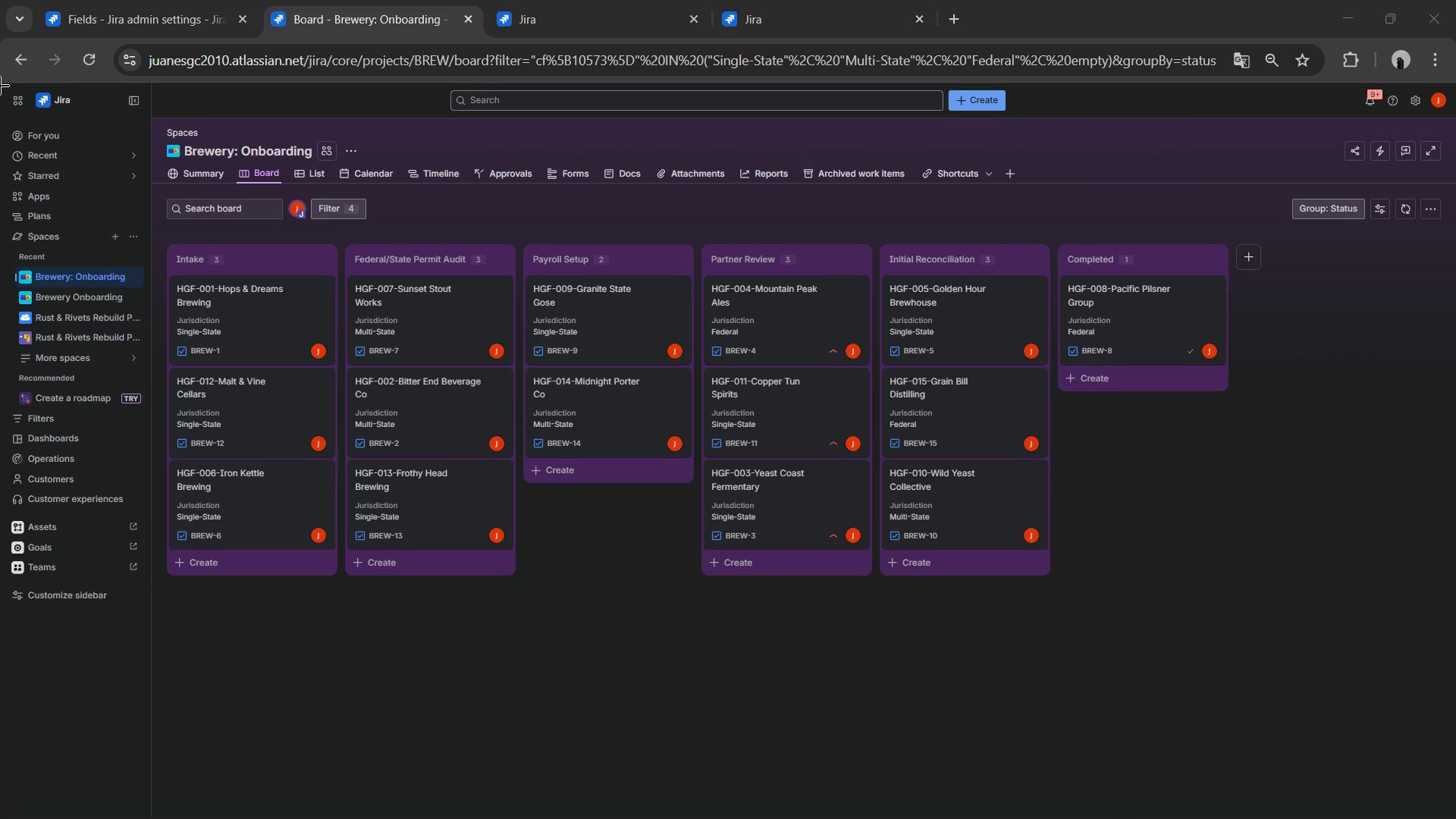 
left_click_drag(start_coordinate=[0, 86], to_coordinate=[1455, 818])
 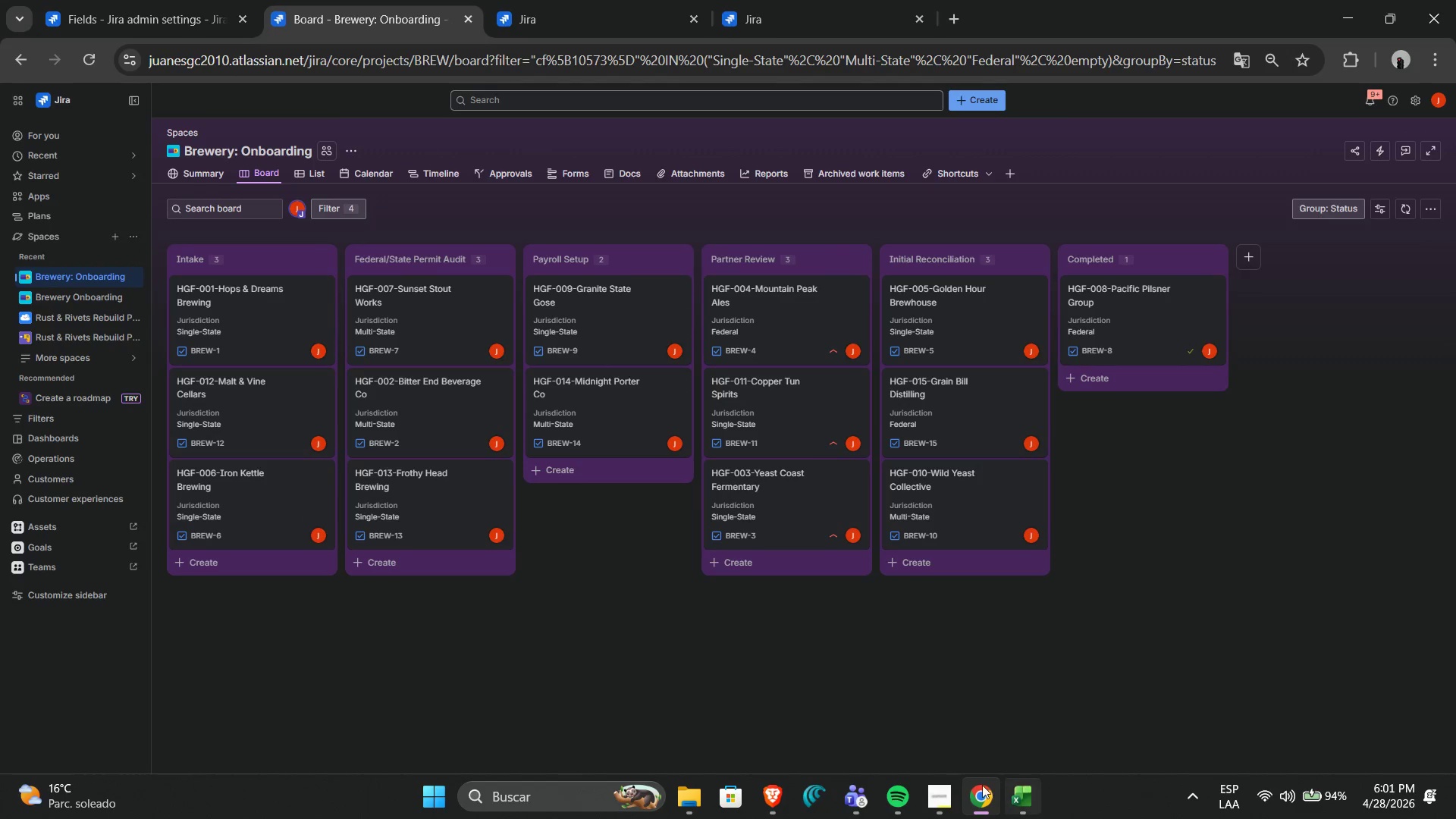 
left_click([937, 806])